 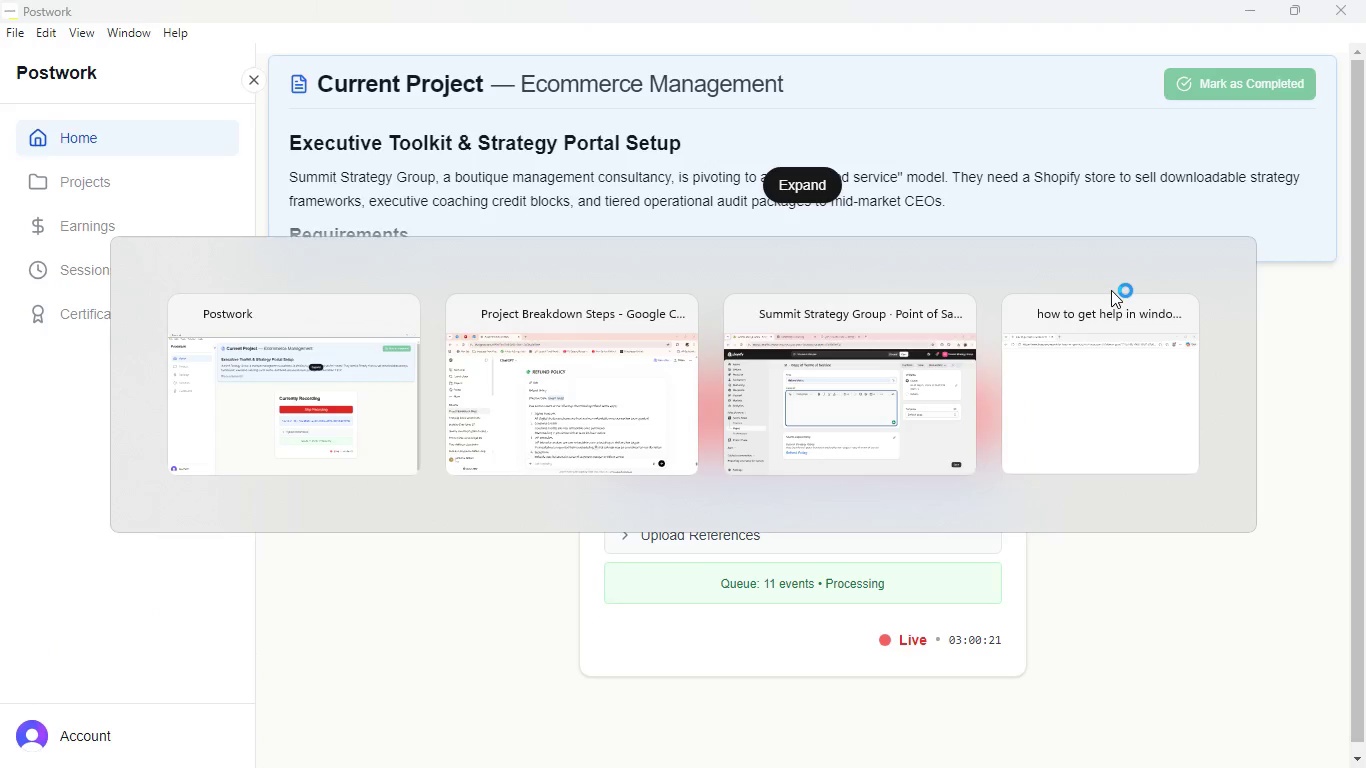 
key(Alt+Tab)
 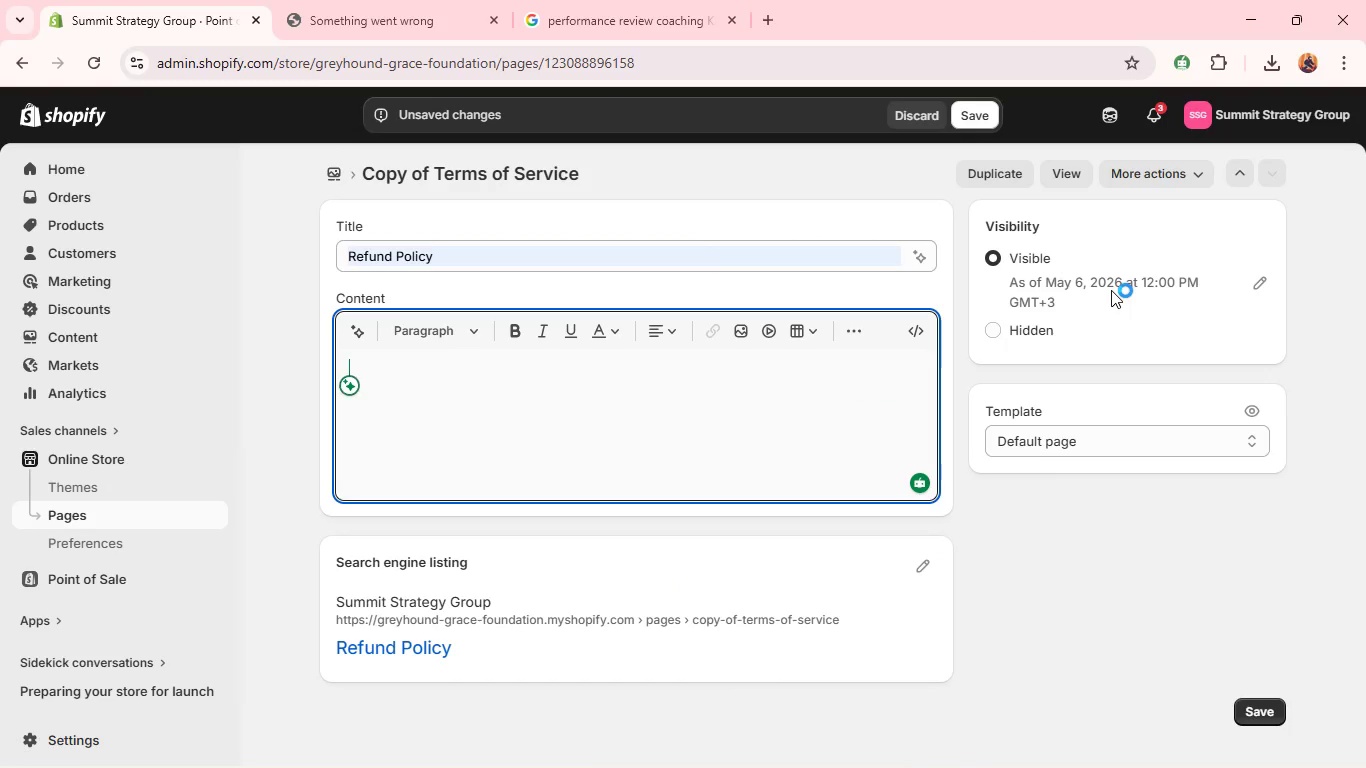 
key(Control+V)
 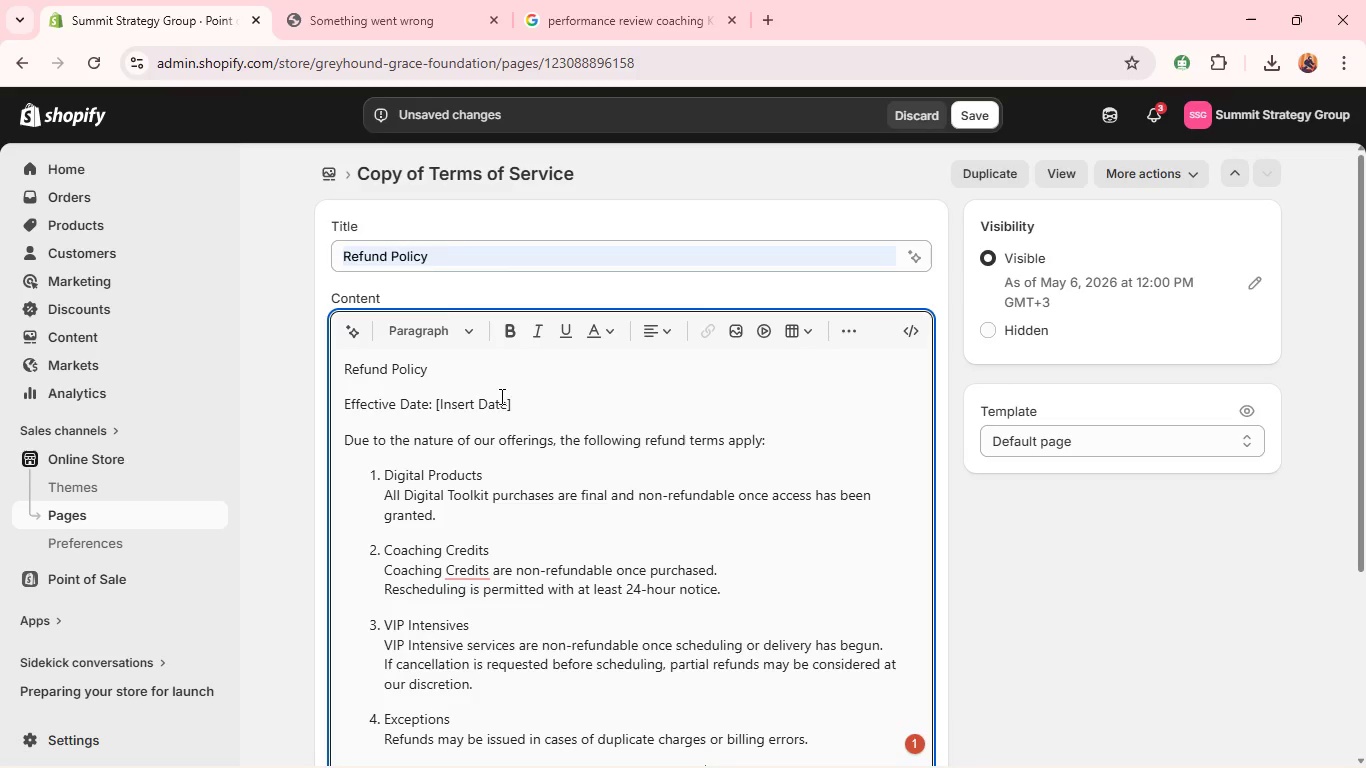 
left_click([509, 404])
 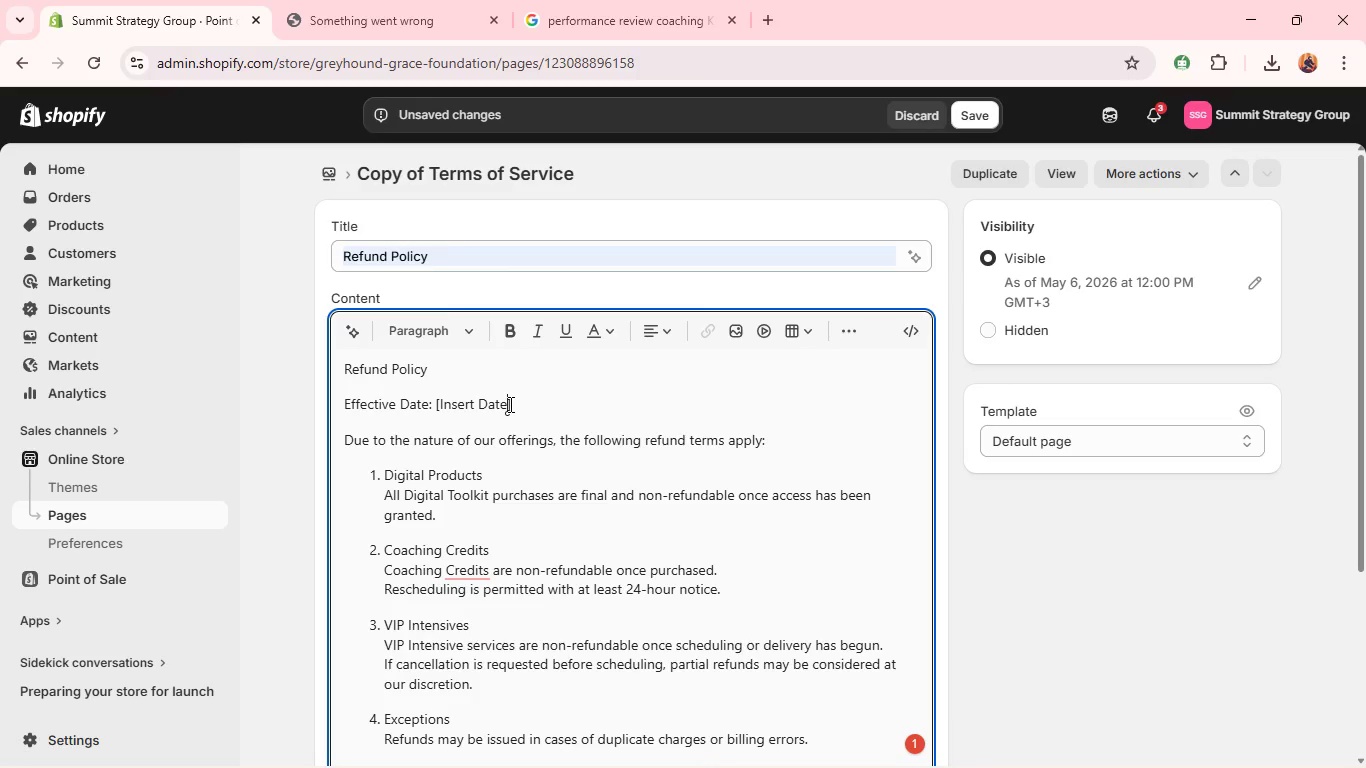 
key(Backspace)
key(Backspace)
key(Backspace)
key(Backspace)
key(Backspace)
key(Backspace)
key(Backspace)
key(Backspace)
key(Backspace)
key(Backspace)
key(Backspace)
type(5.)
key(Backspace)
type(/6/2026)
 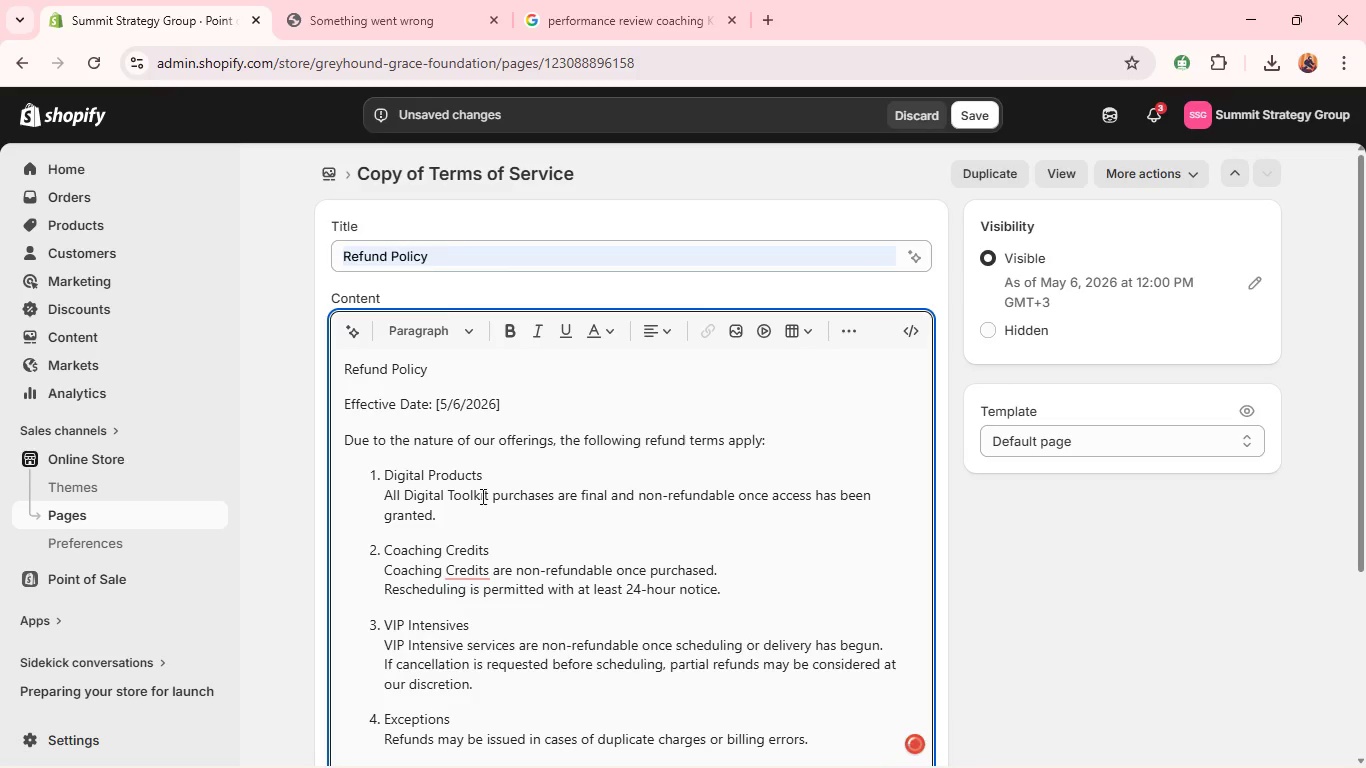 
mouse_move([466, 530])
 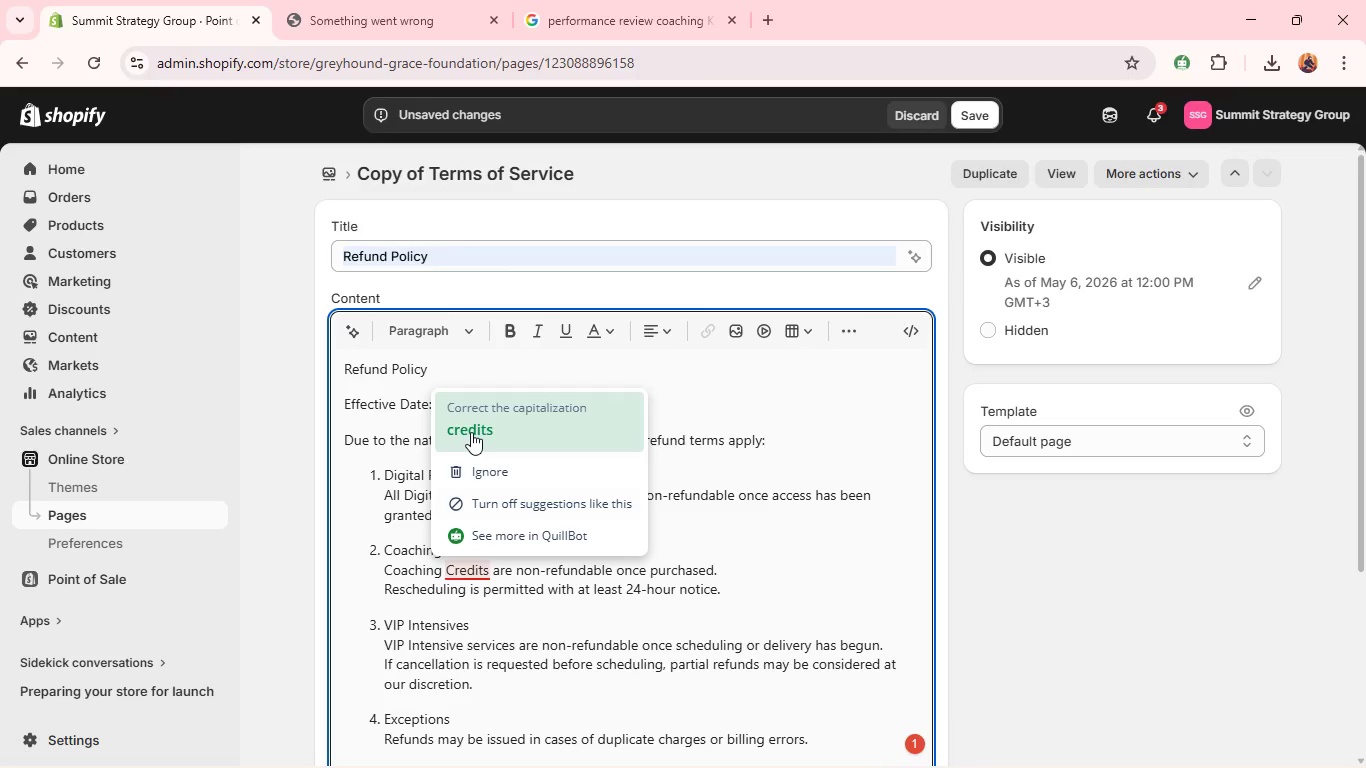 
left_click([470, 431])
 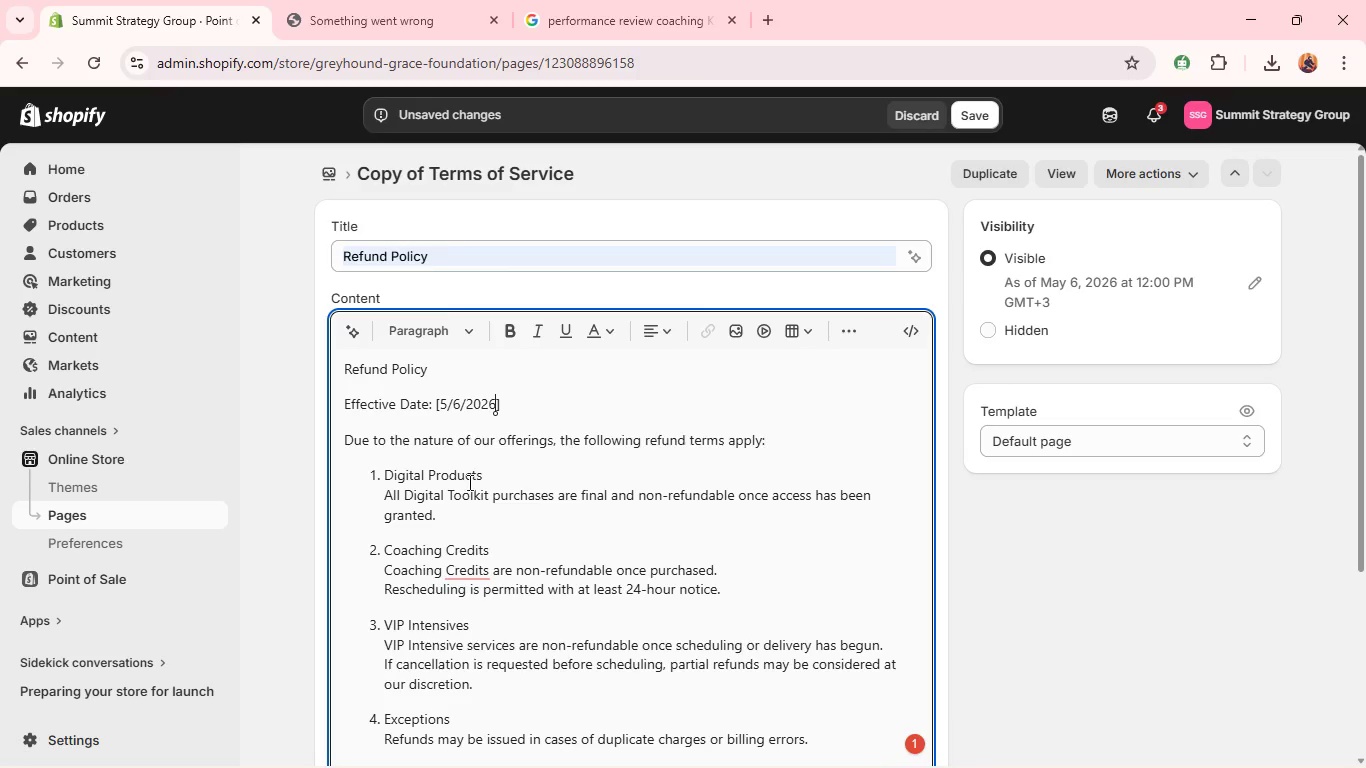 
mouse_move([489, 552])
 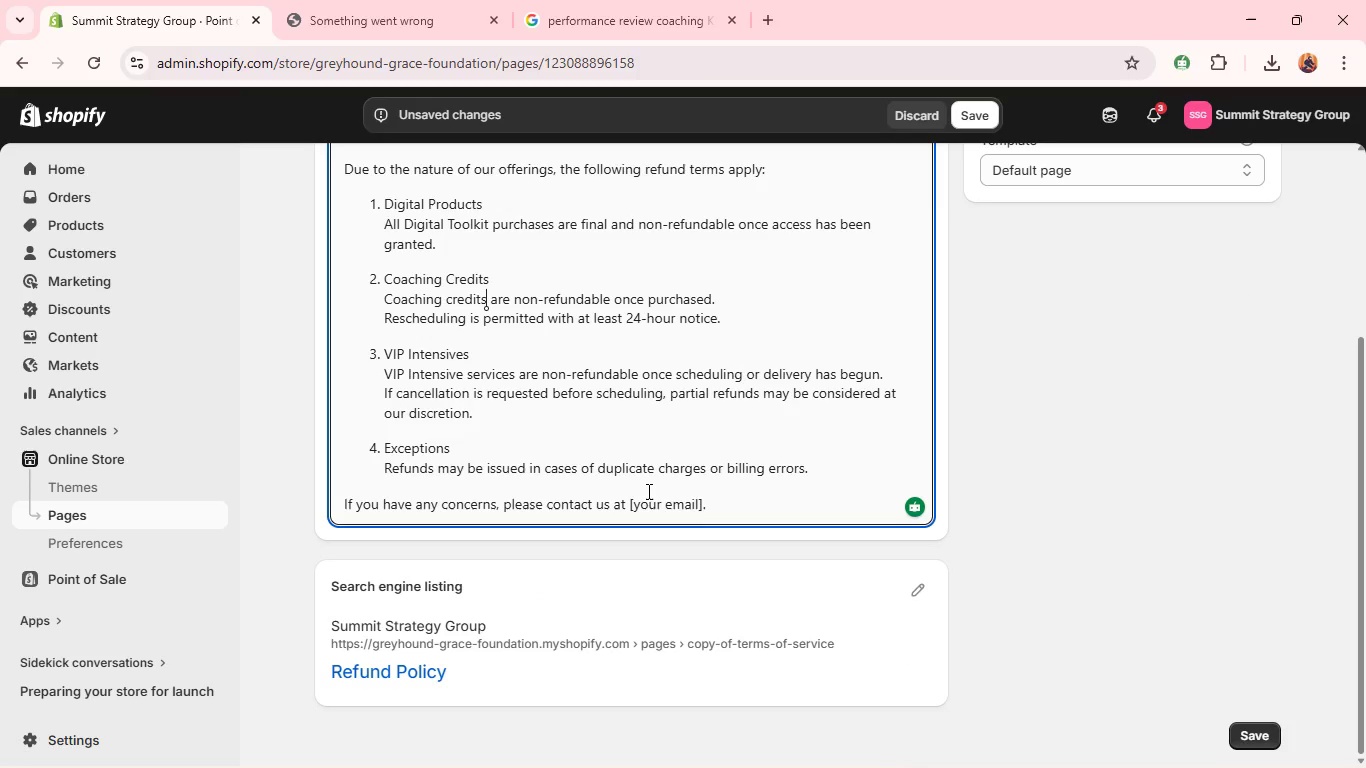 
wait(5.61)
 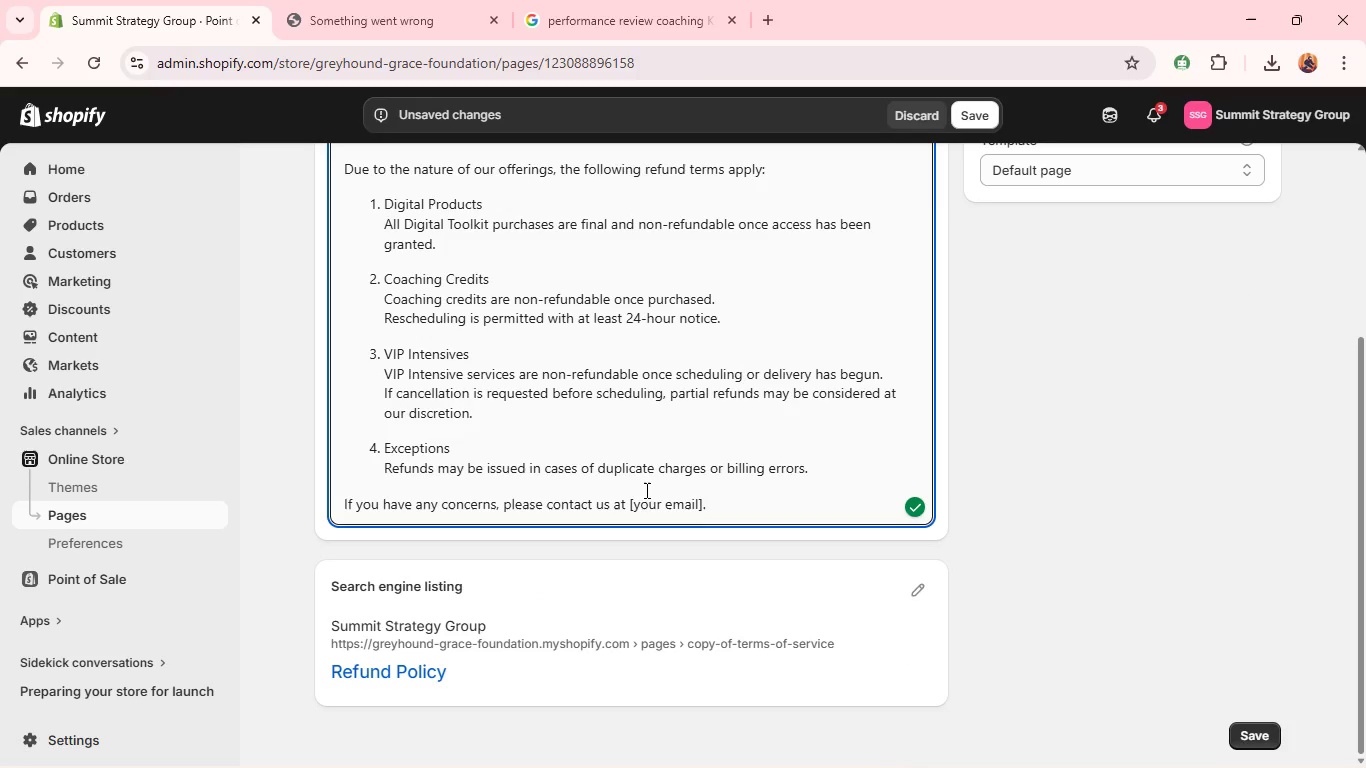 
left_click([702, 504])
 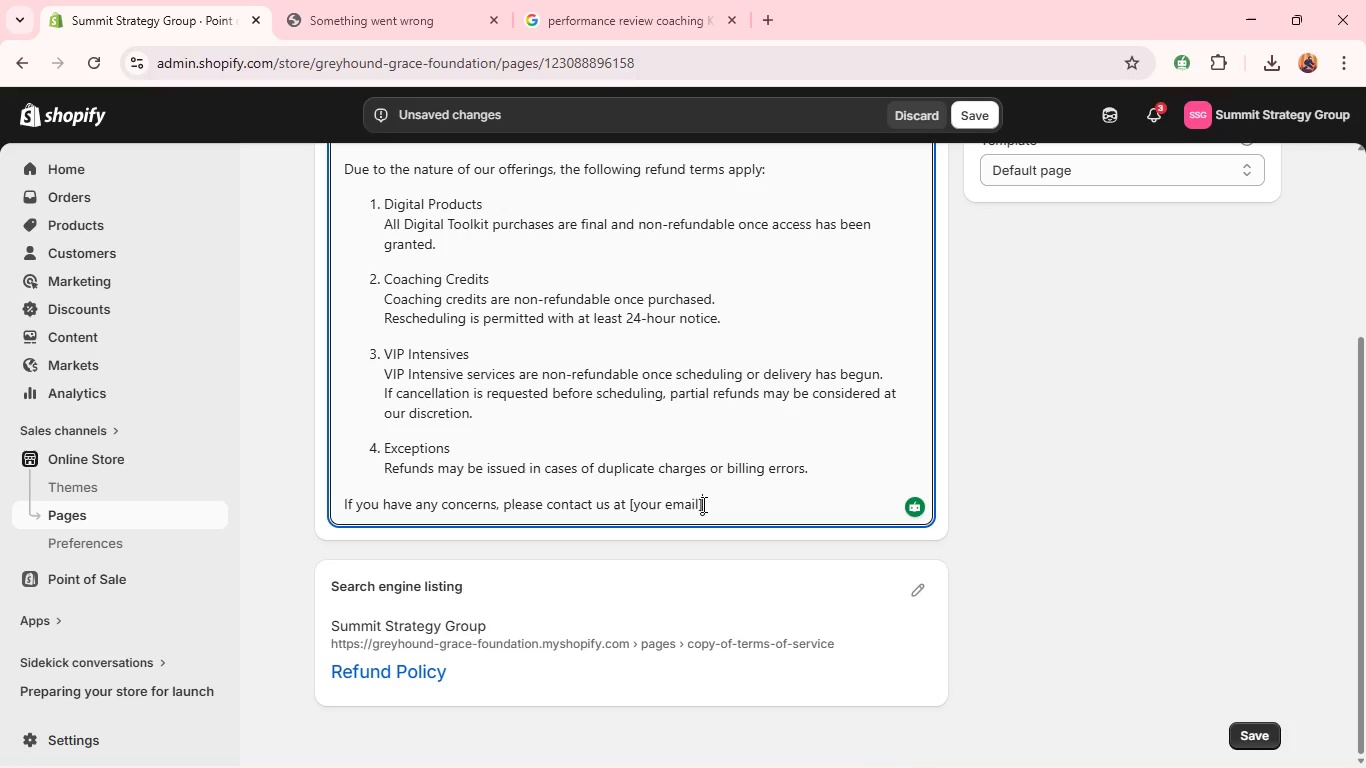 
key(Backspace)
key(Backspace)
key(Backspace)
key(Backspace)
key(Backspace)
key(Backspace)
key(Backspace)
key(Backspace)
key(Backspace)
key(Backspace)
key(Backspace)
key(Backspace)
type(yabimilli9@gmail.com)
 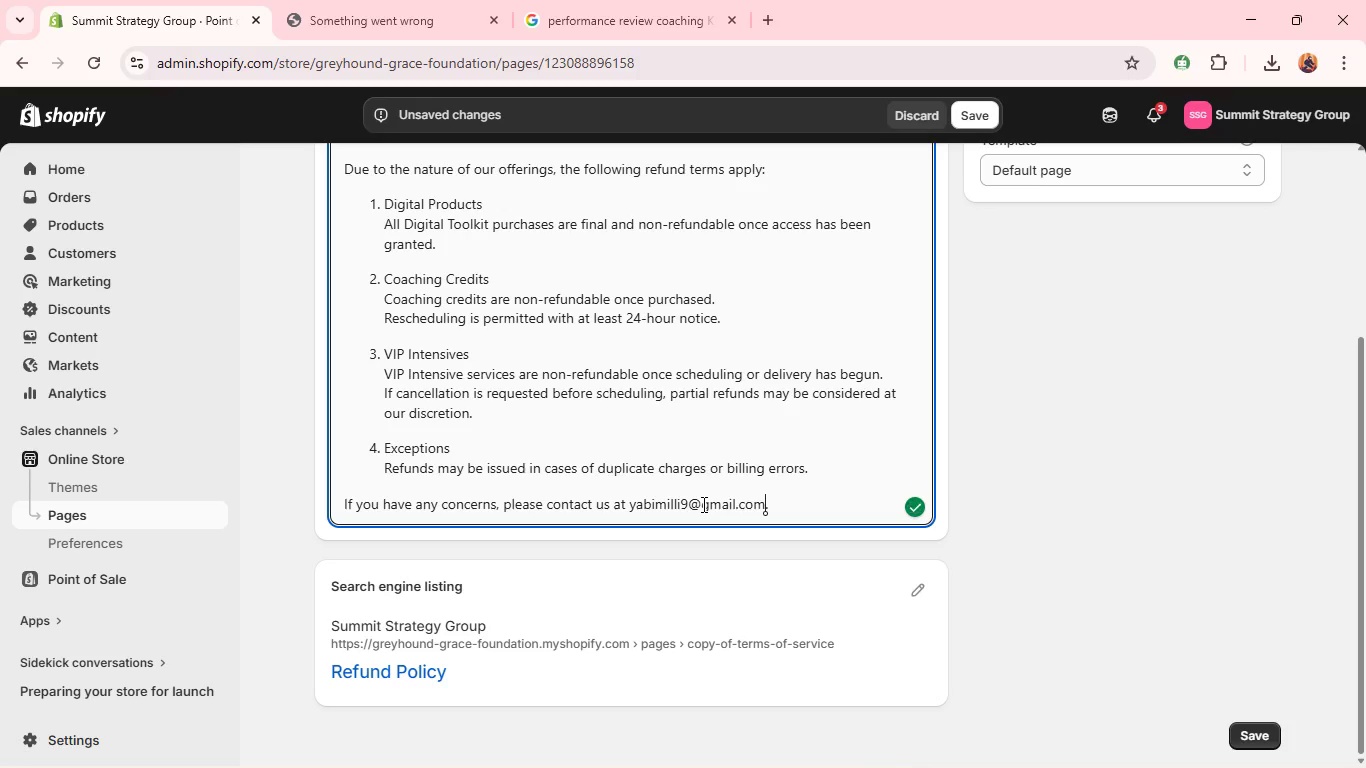 
wait(36.84)
 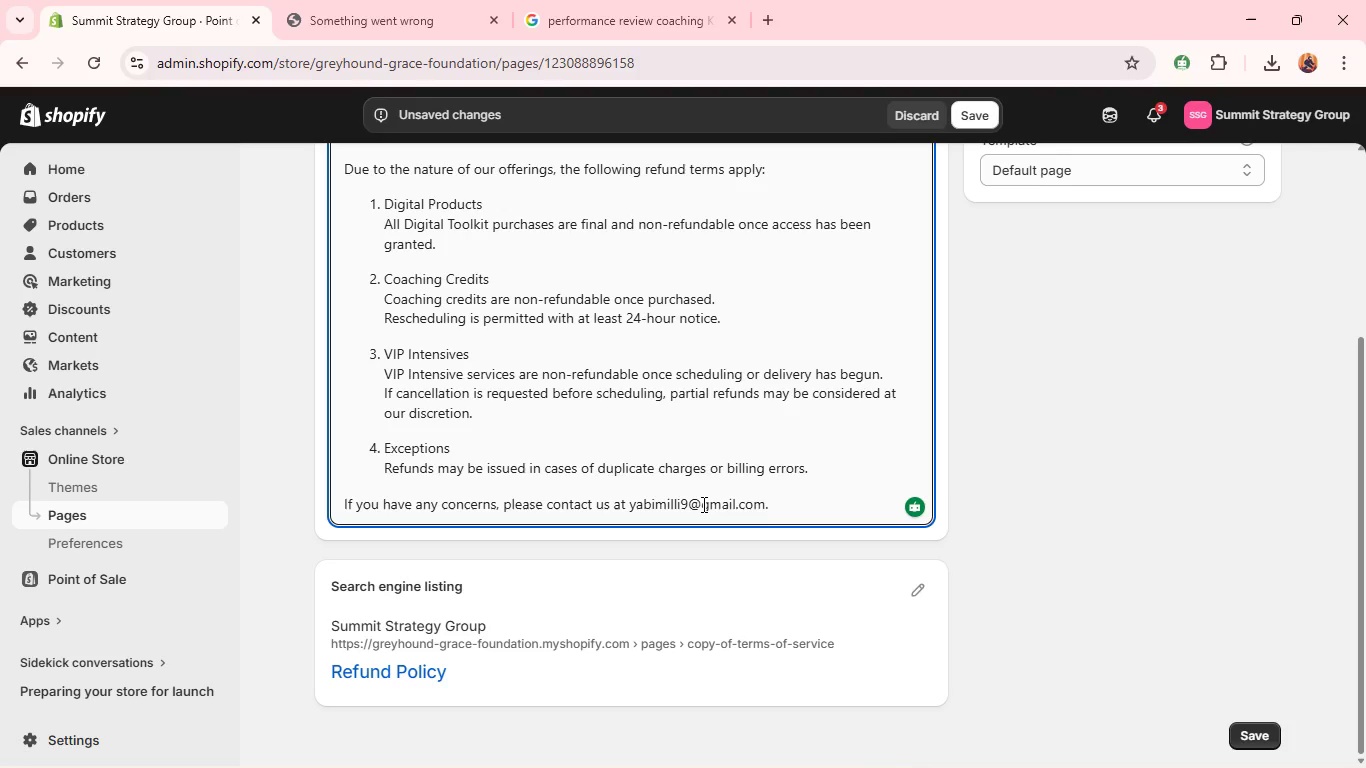 
left_click([965, 123])
 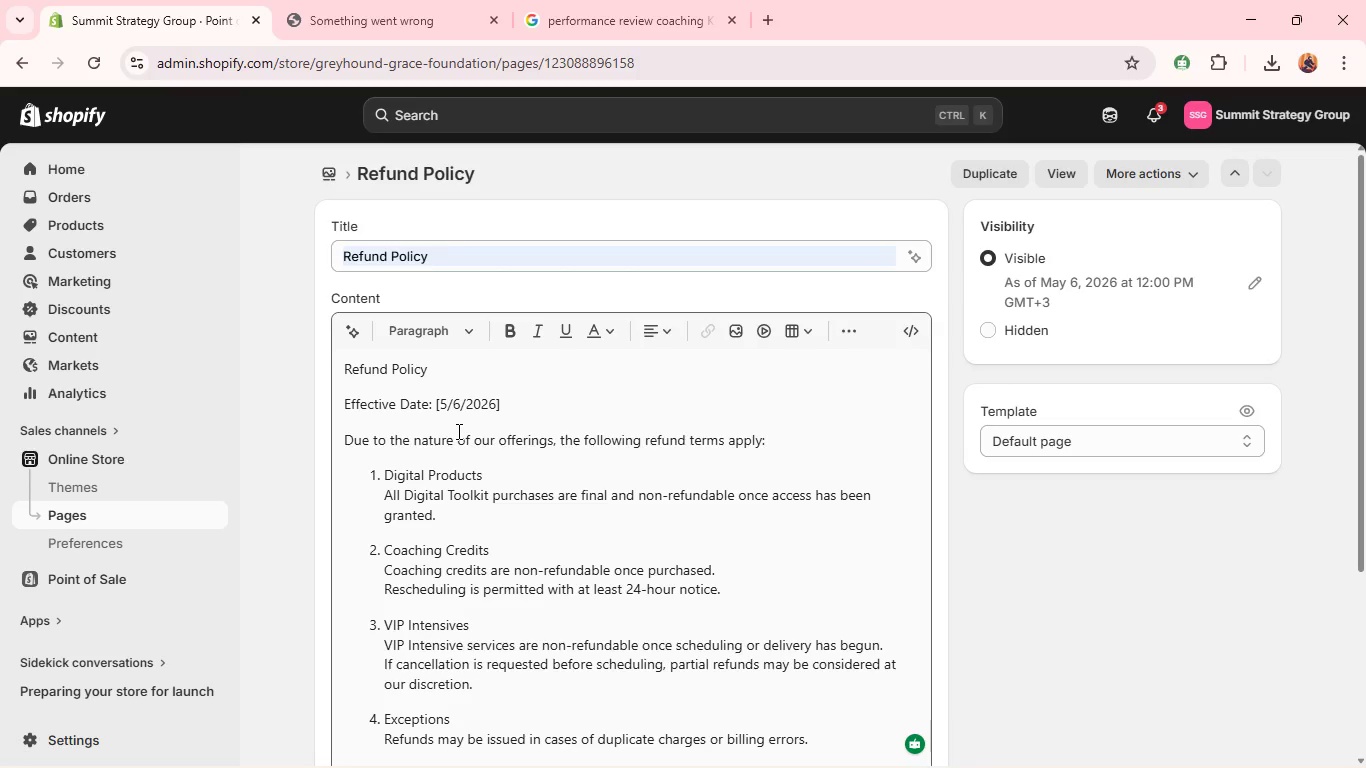 
wait(45.94)
 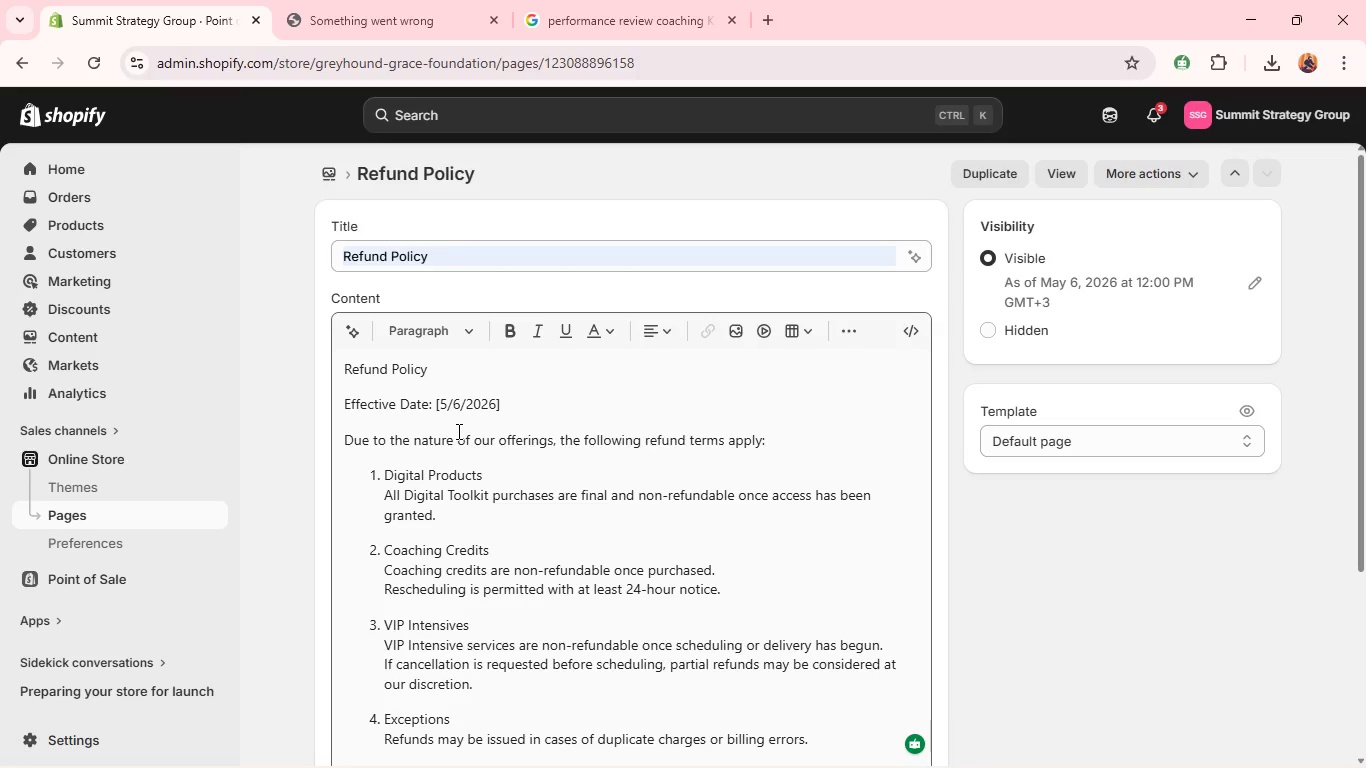 
left_click([993, 177])
 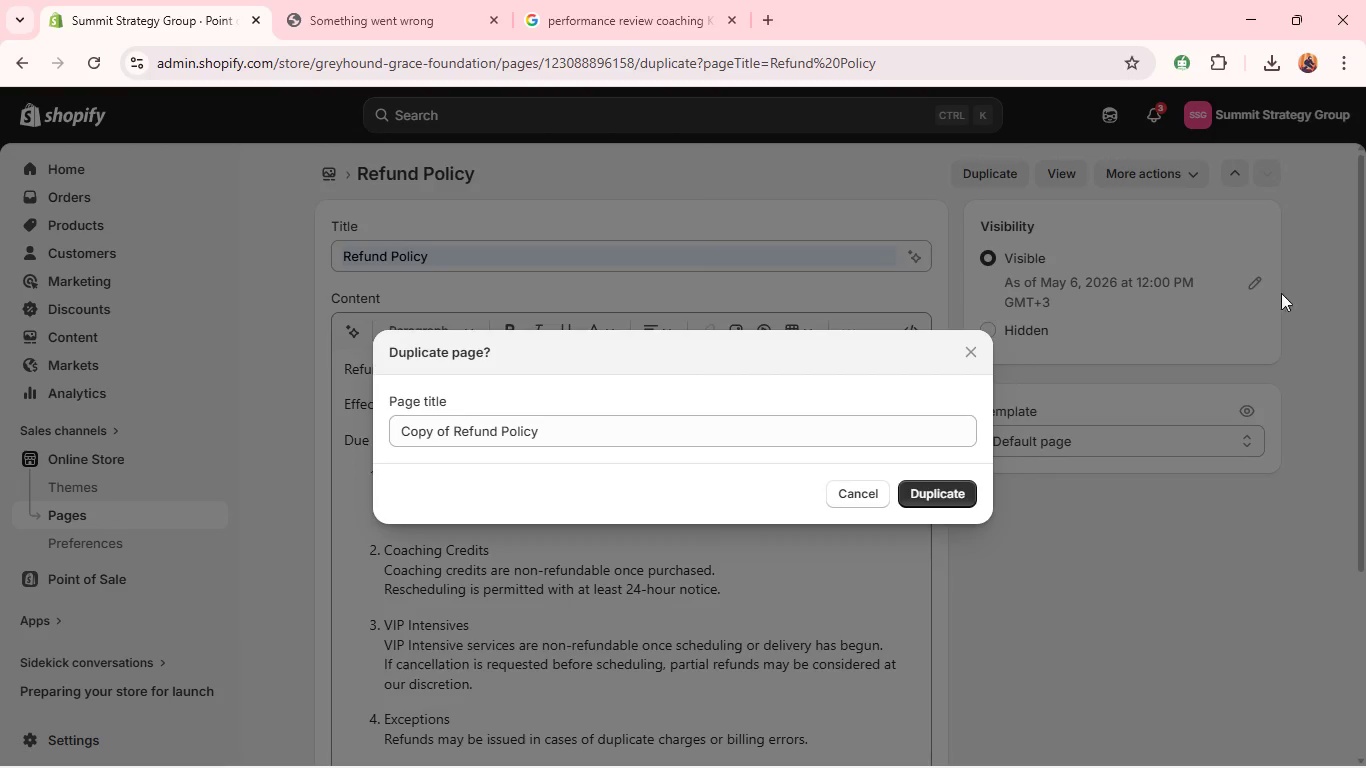 
left_click([929, 490])
 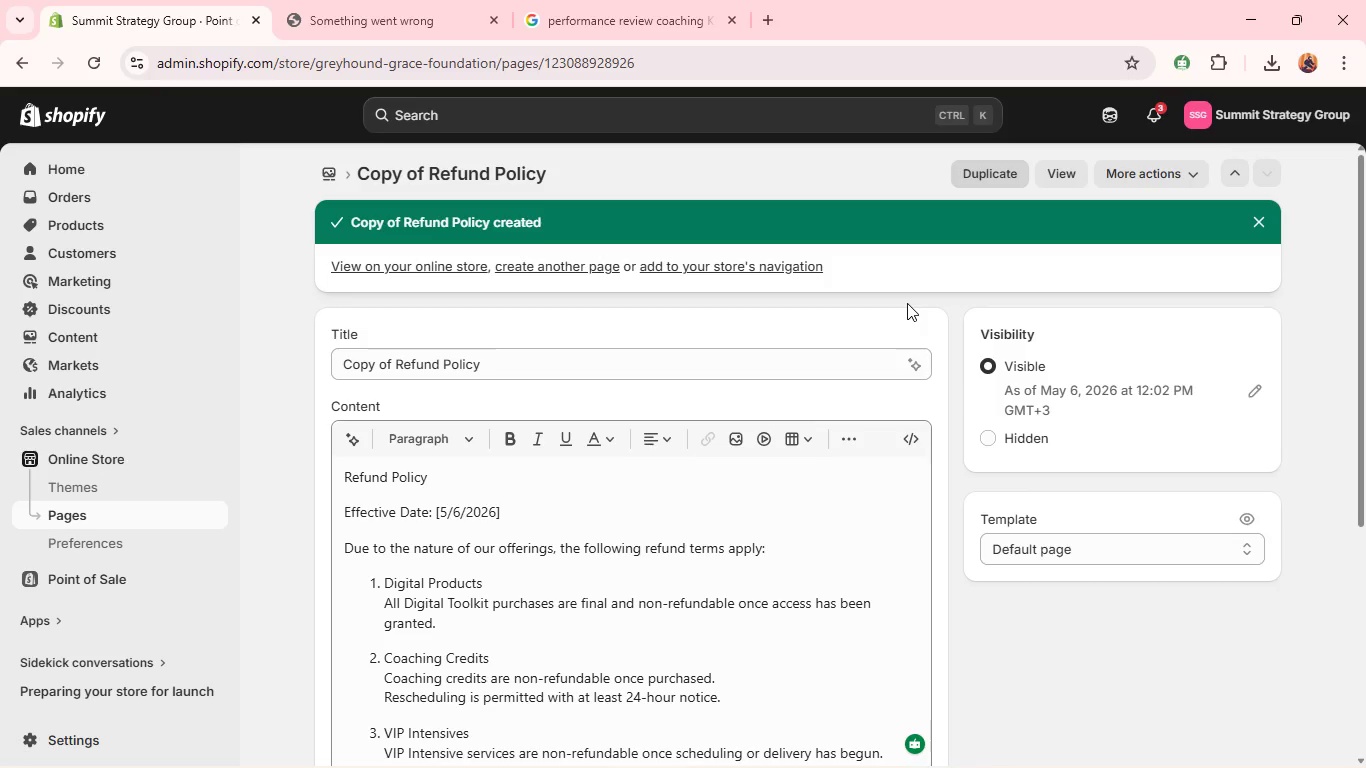 
wait(76.66)
 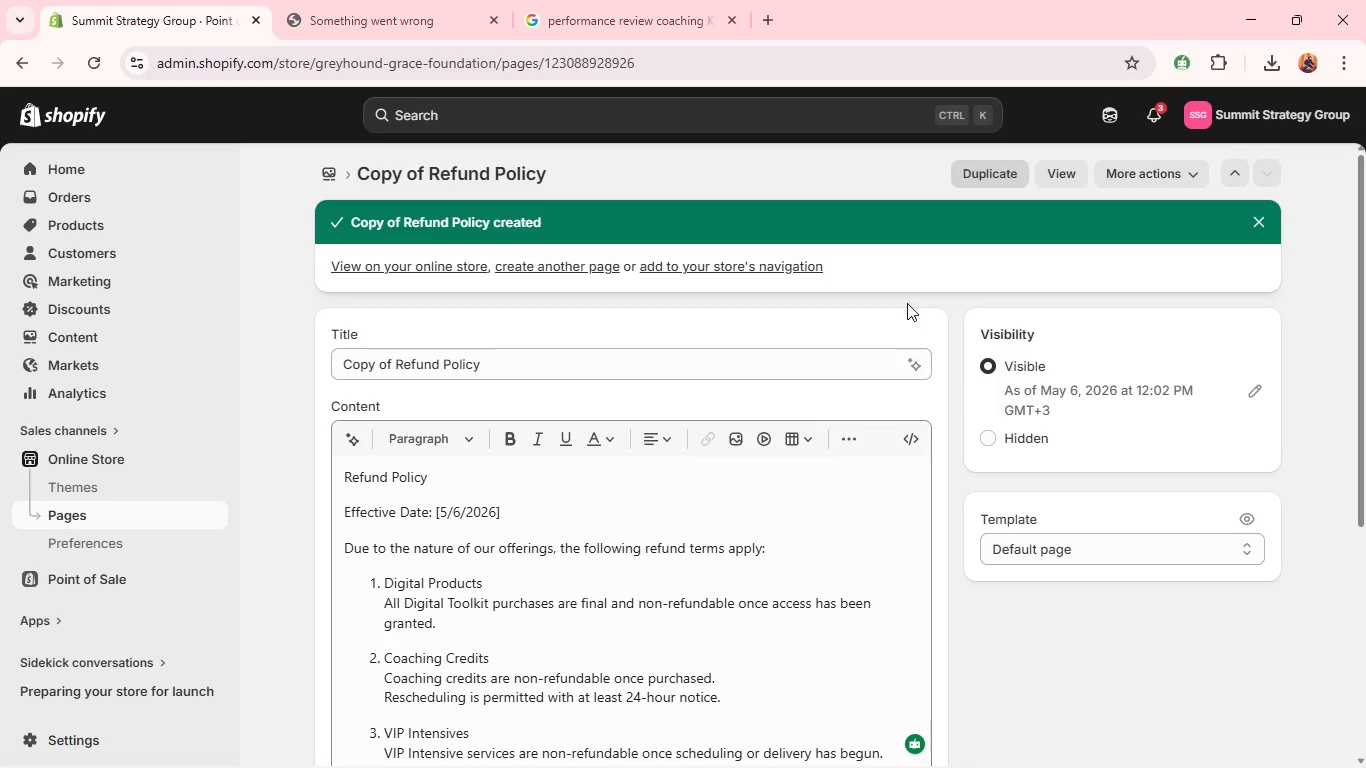 
mouse_move([782, 429])
 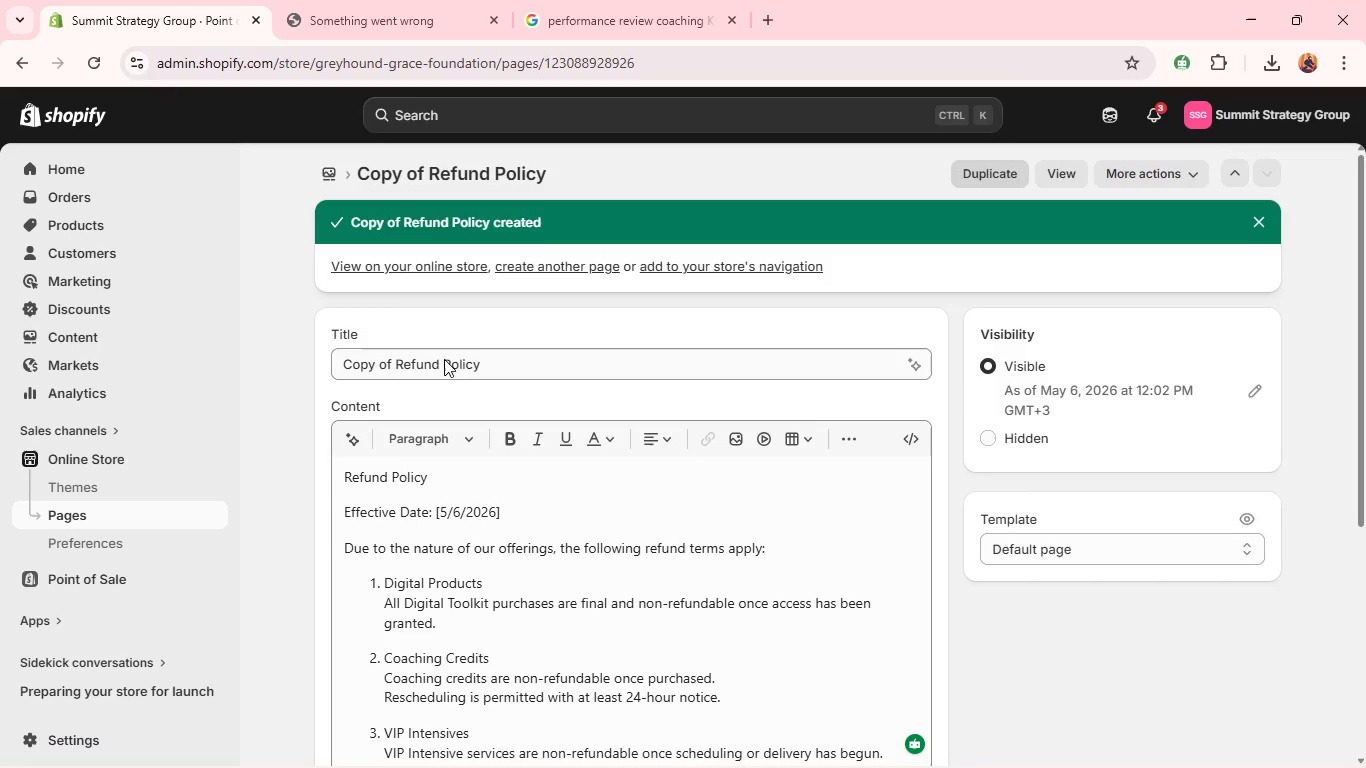 
left_click([442, 358])
 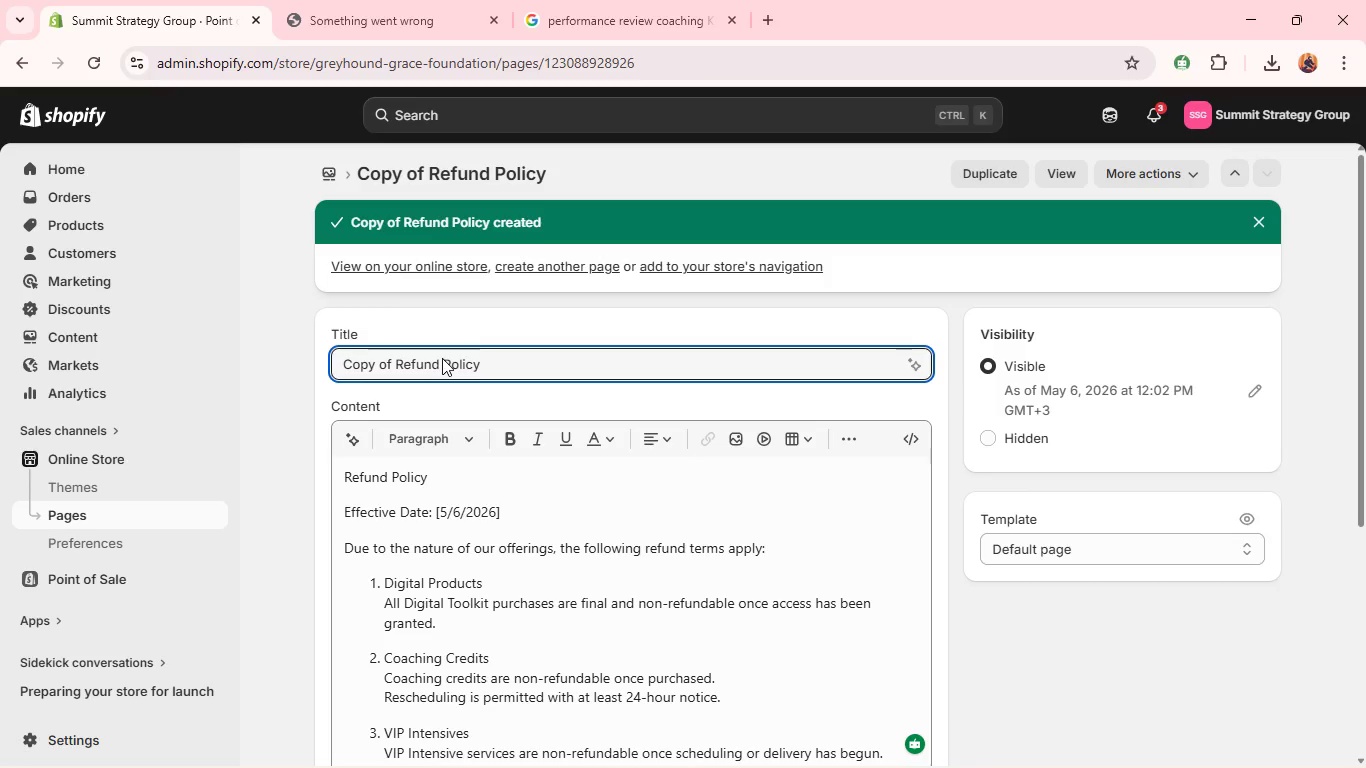 
hold_key(key=Backspace, duration=1.31)
 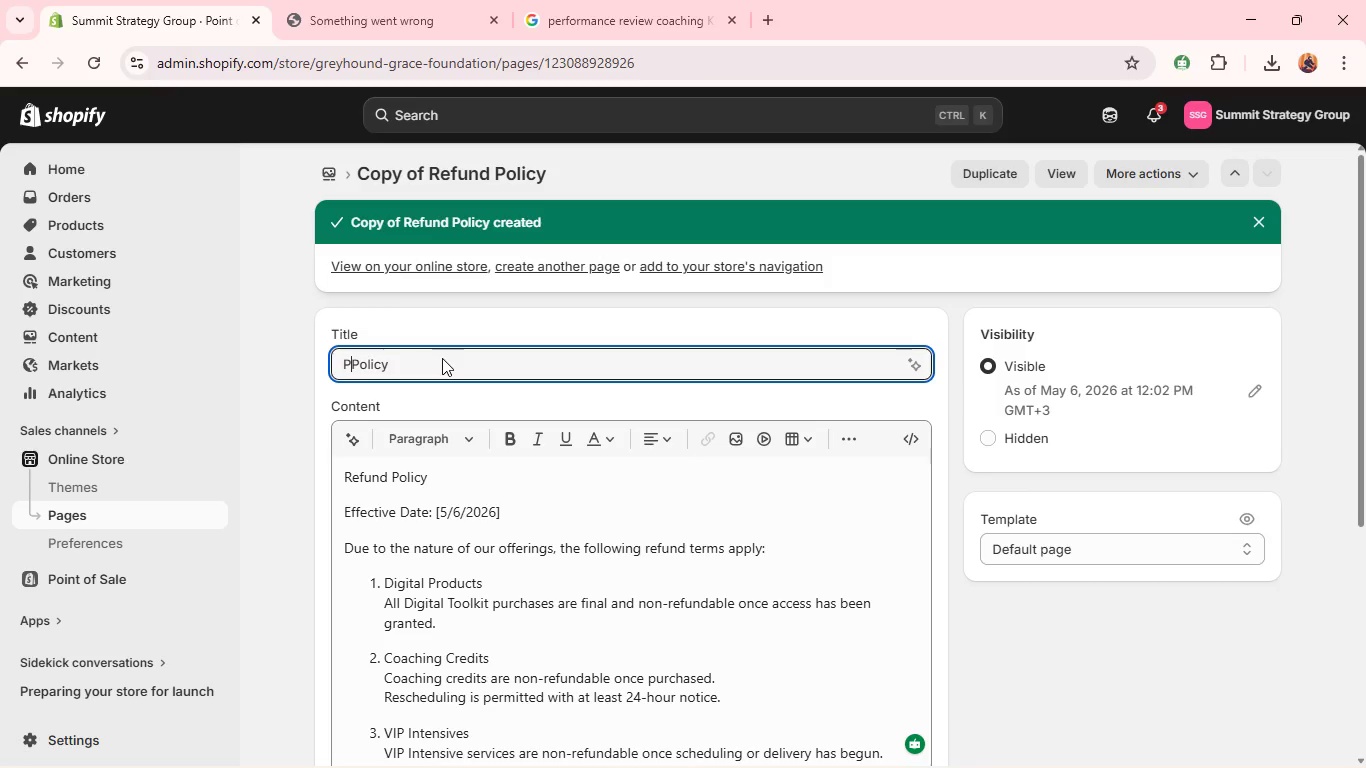 
type(Privacy )
 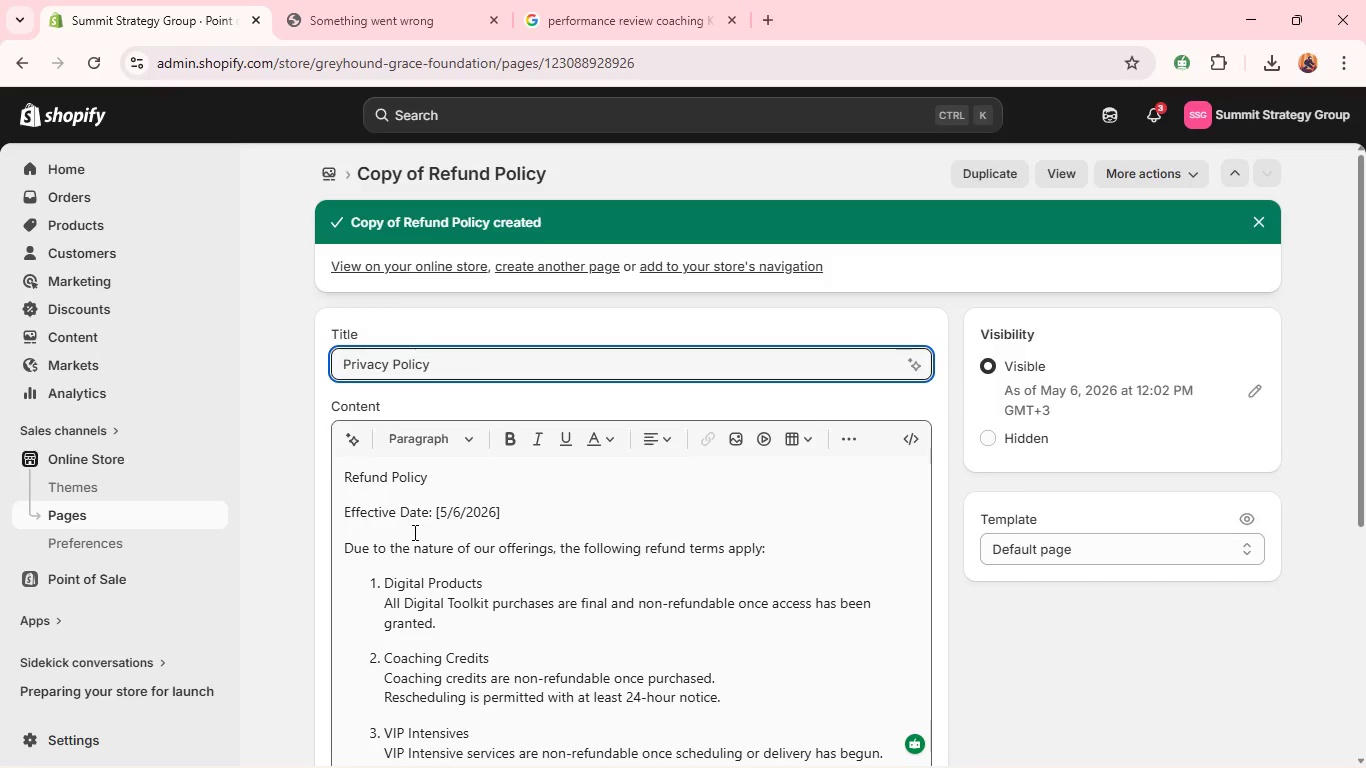 
left_click([413, 532])
 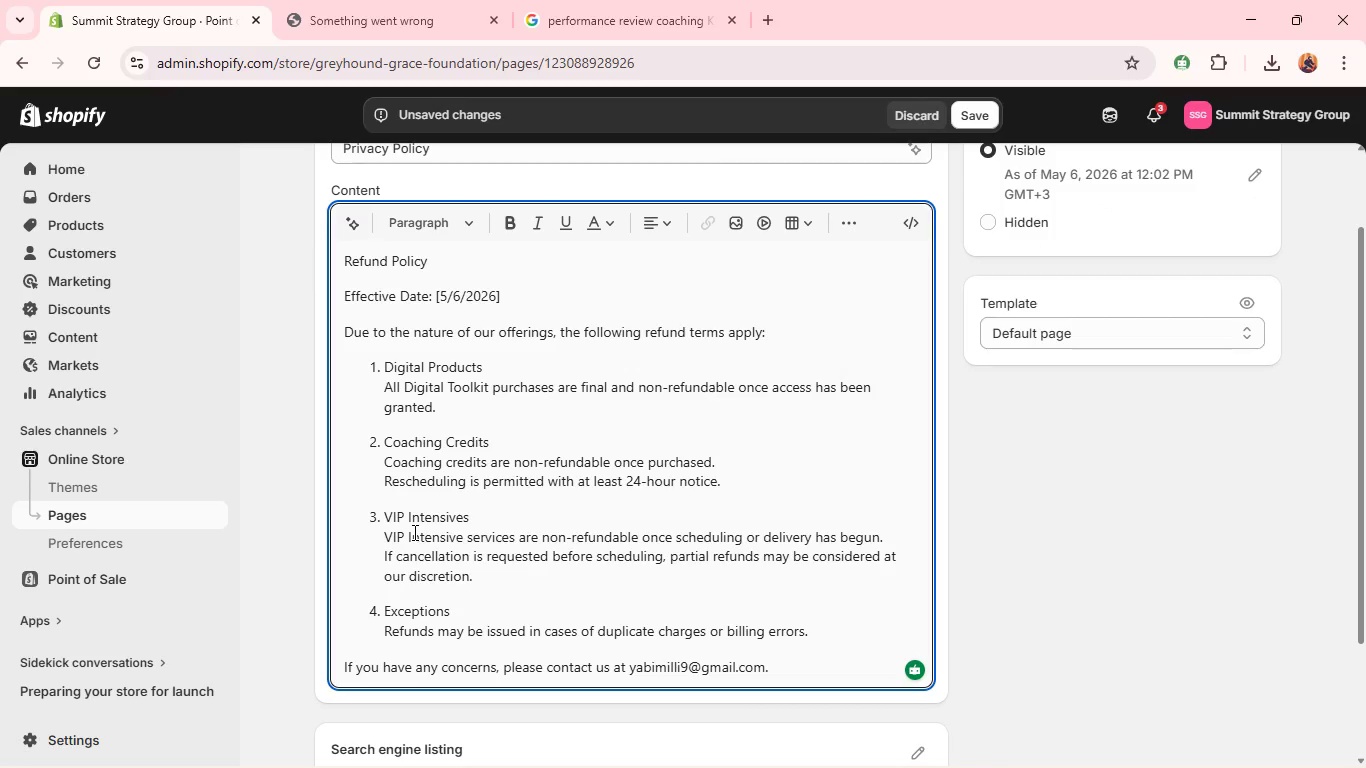 
key(Control+A)
 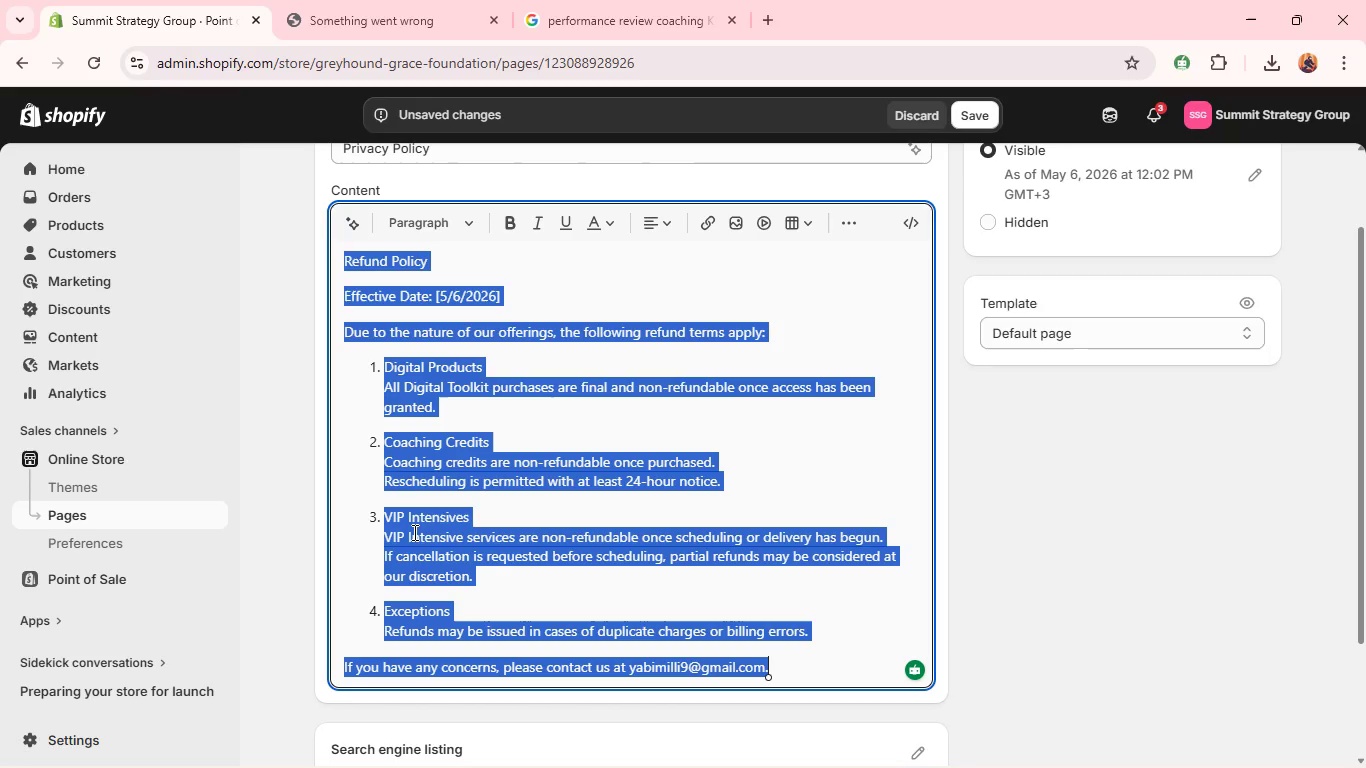 
key(Backspace)
 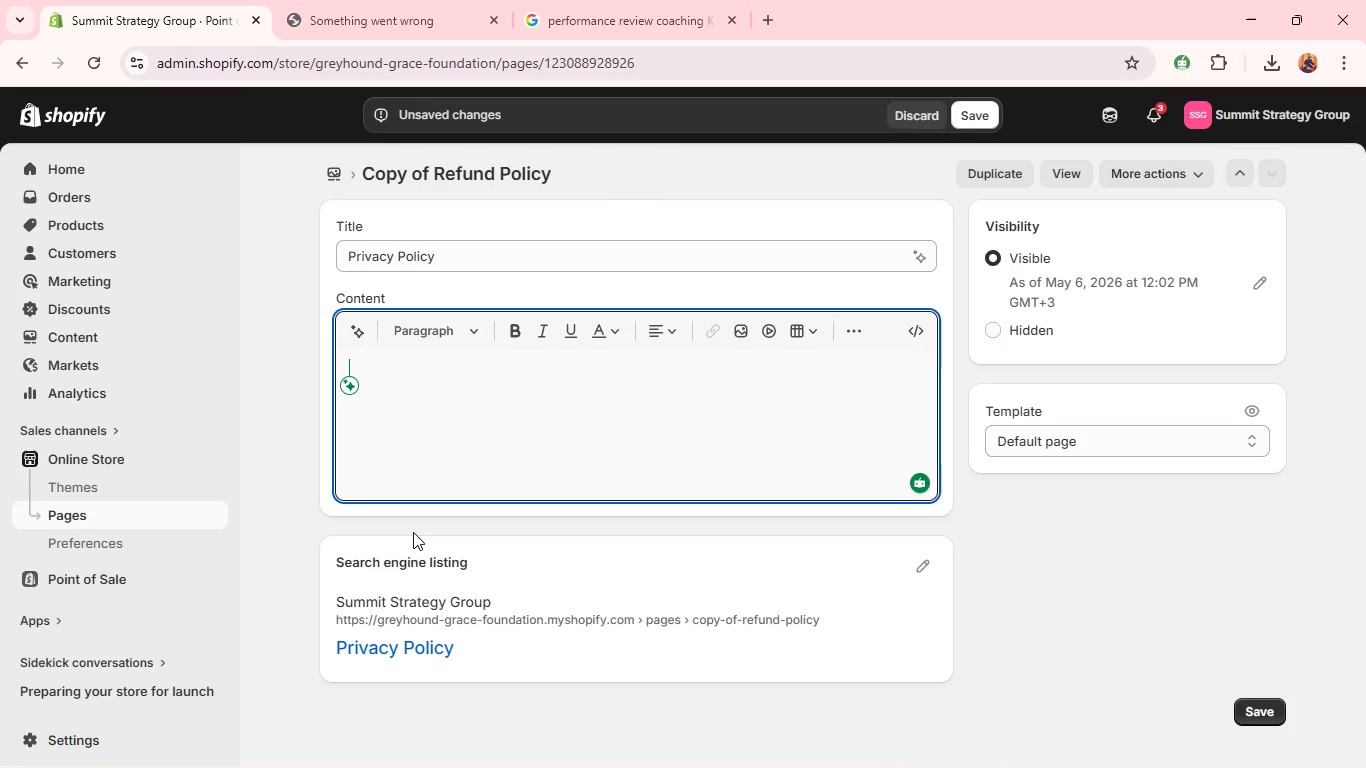 
key(Alt+Tab)
 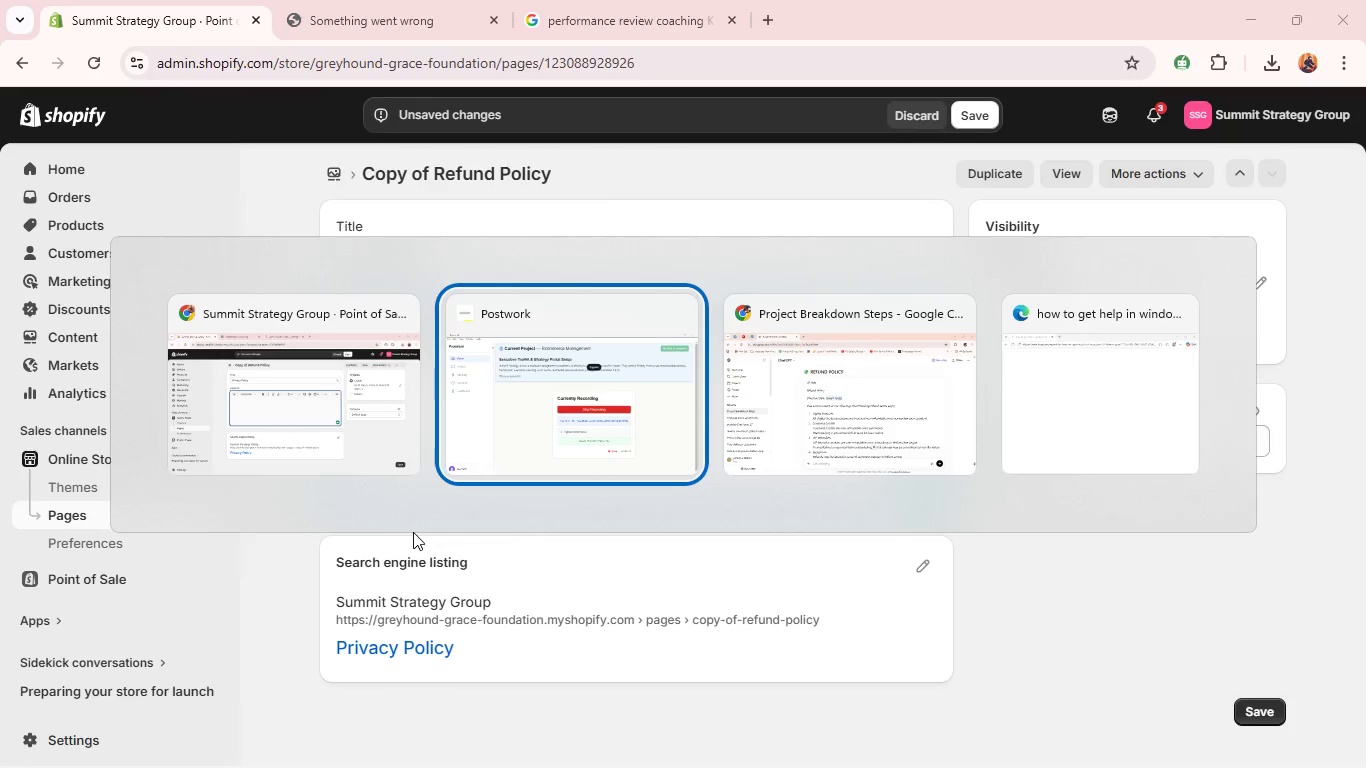 
key(Alt+Tab)
 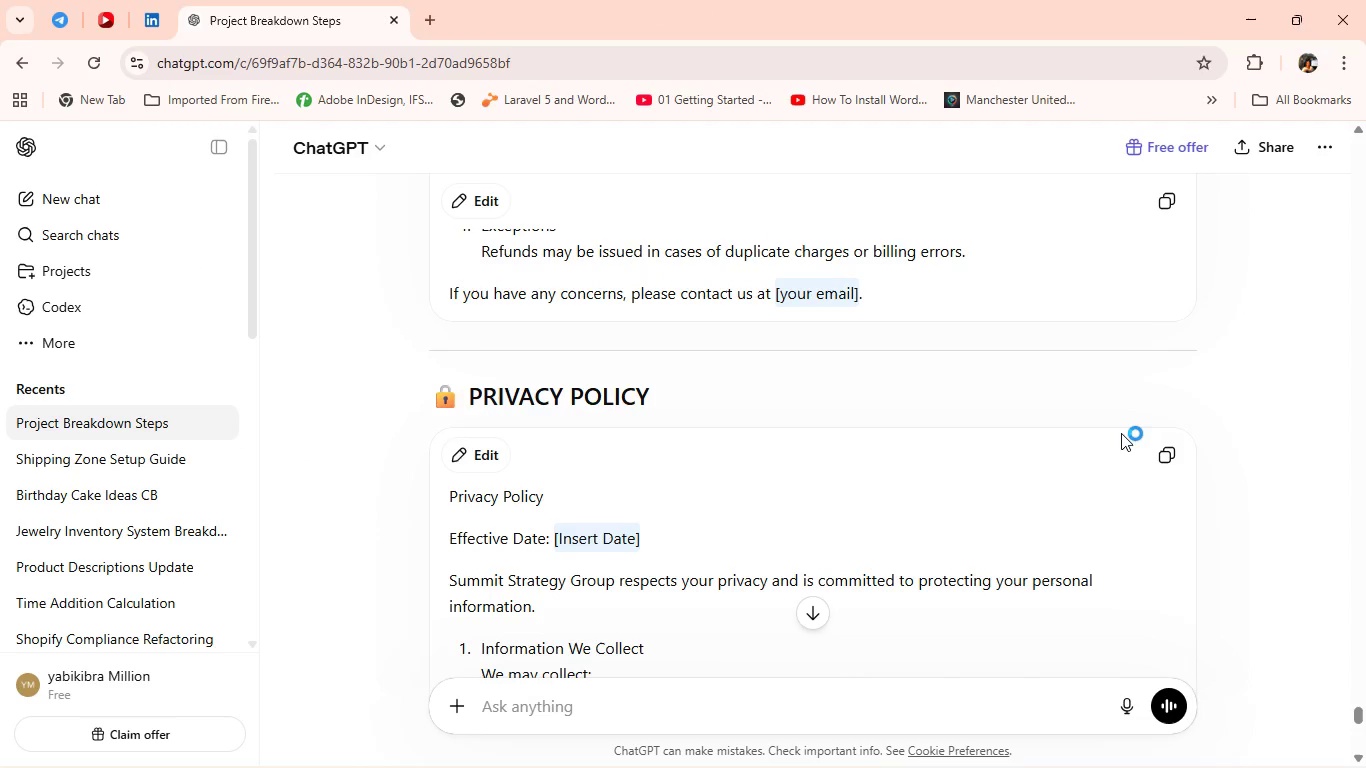 
left_click([1165, 455])
 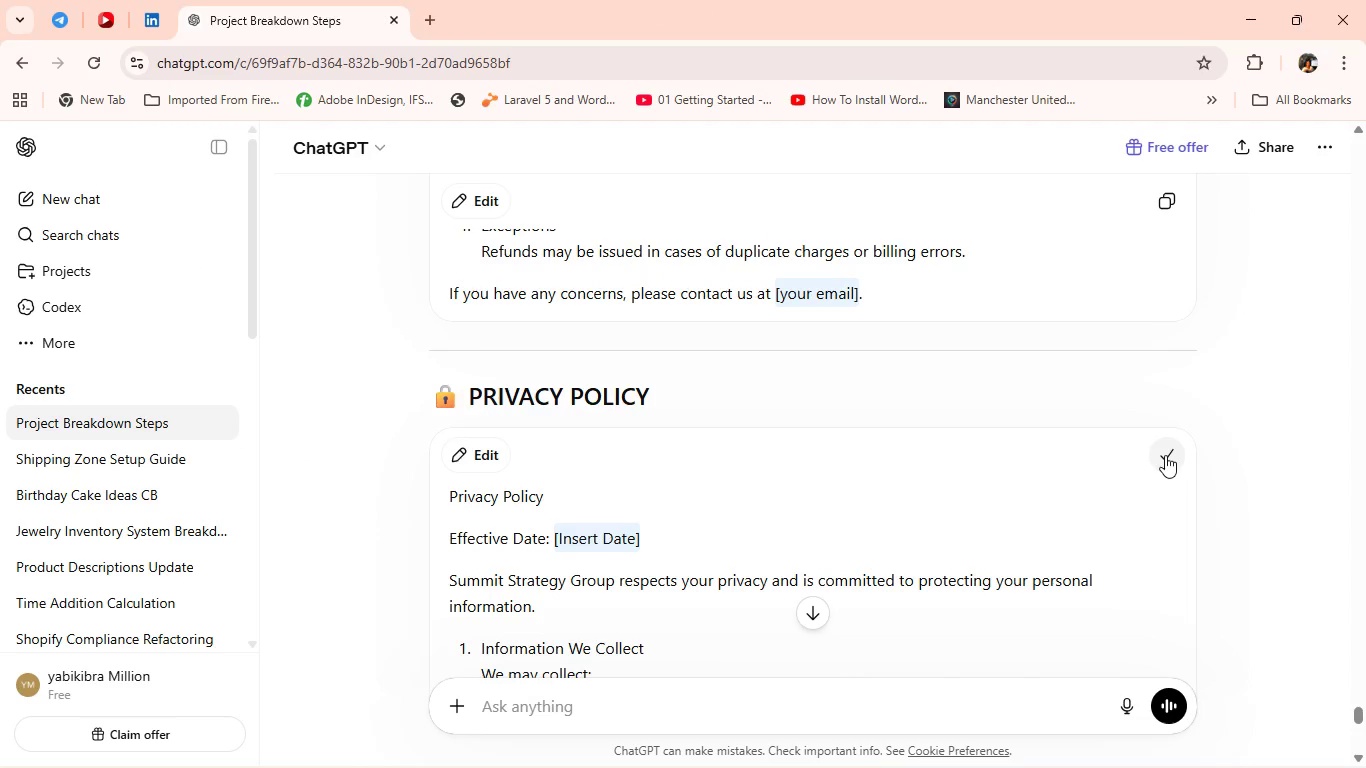 
key(Alt+Tab)
 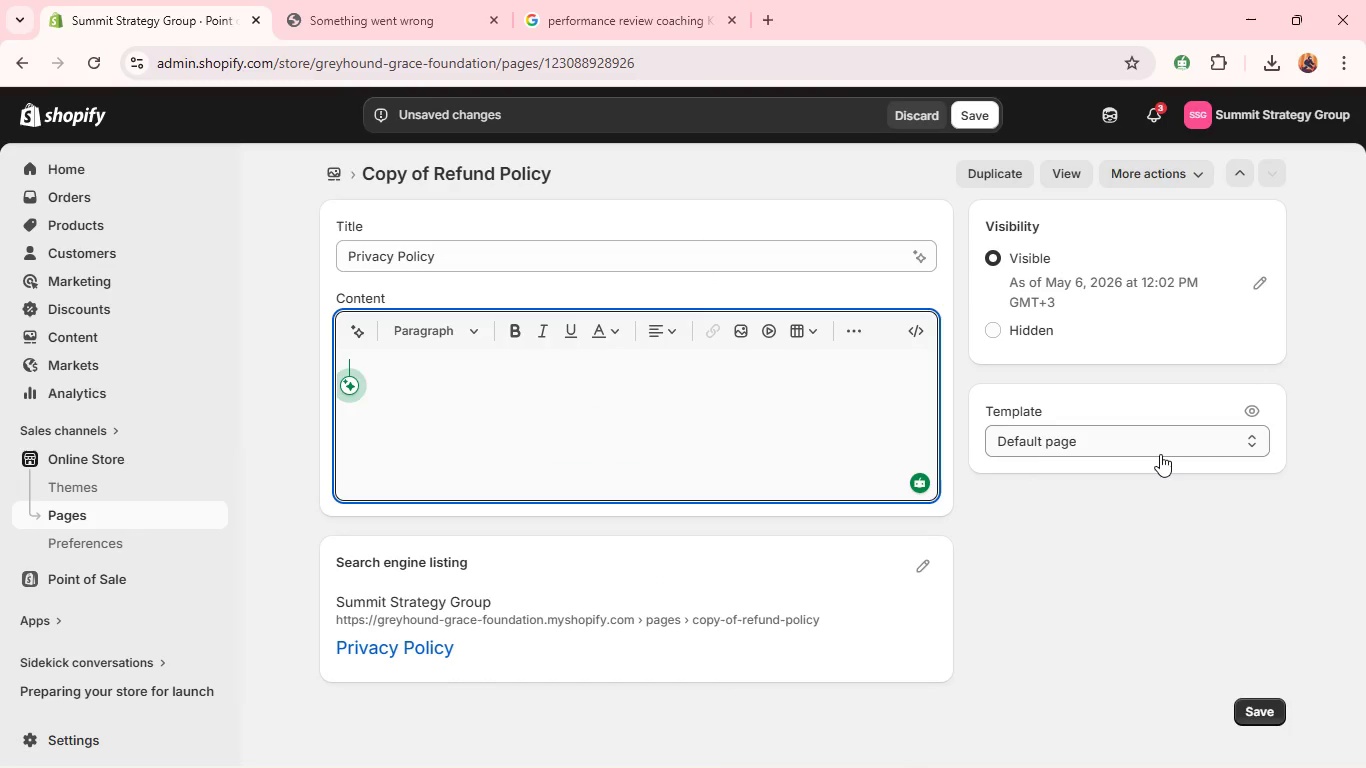 
key(Control+V)
 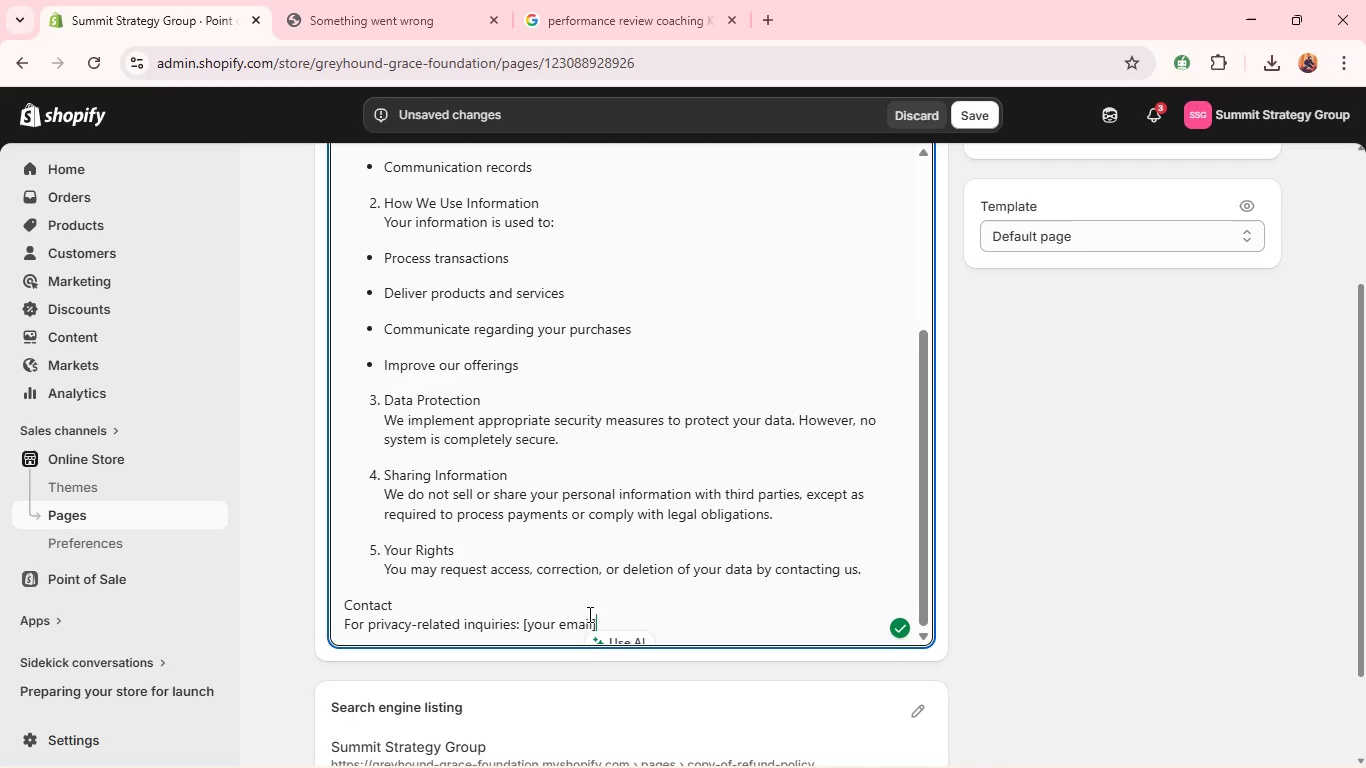 
key(Backspace)
key(Backspace)
key(Backspace)
key(Backspace)
key(Backspace)
type(yabimilli9#)
key(Backspace)
type(@gmail.com)
 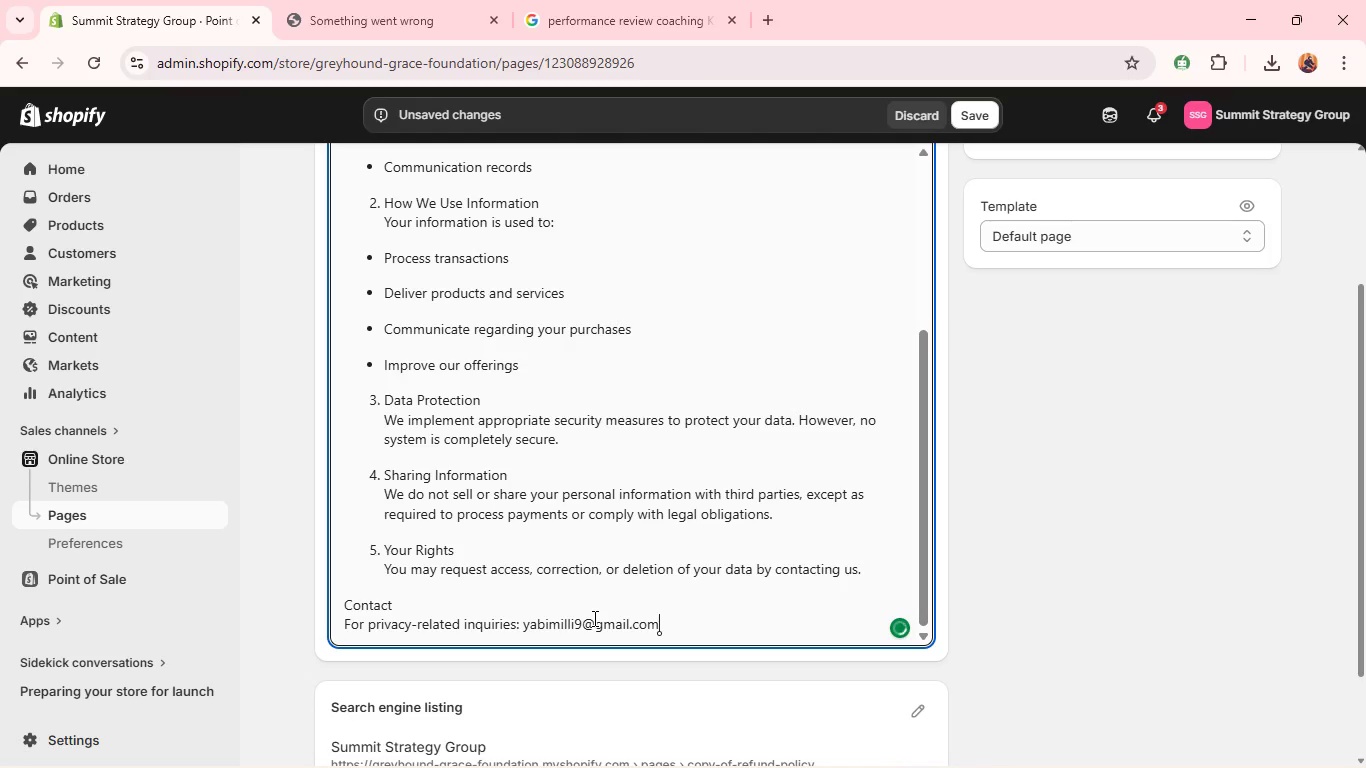 
left_click([507, 404])
 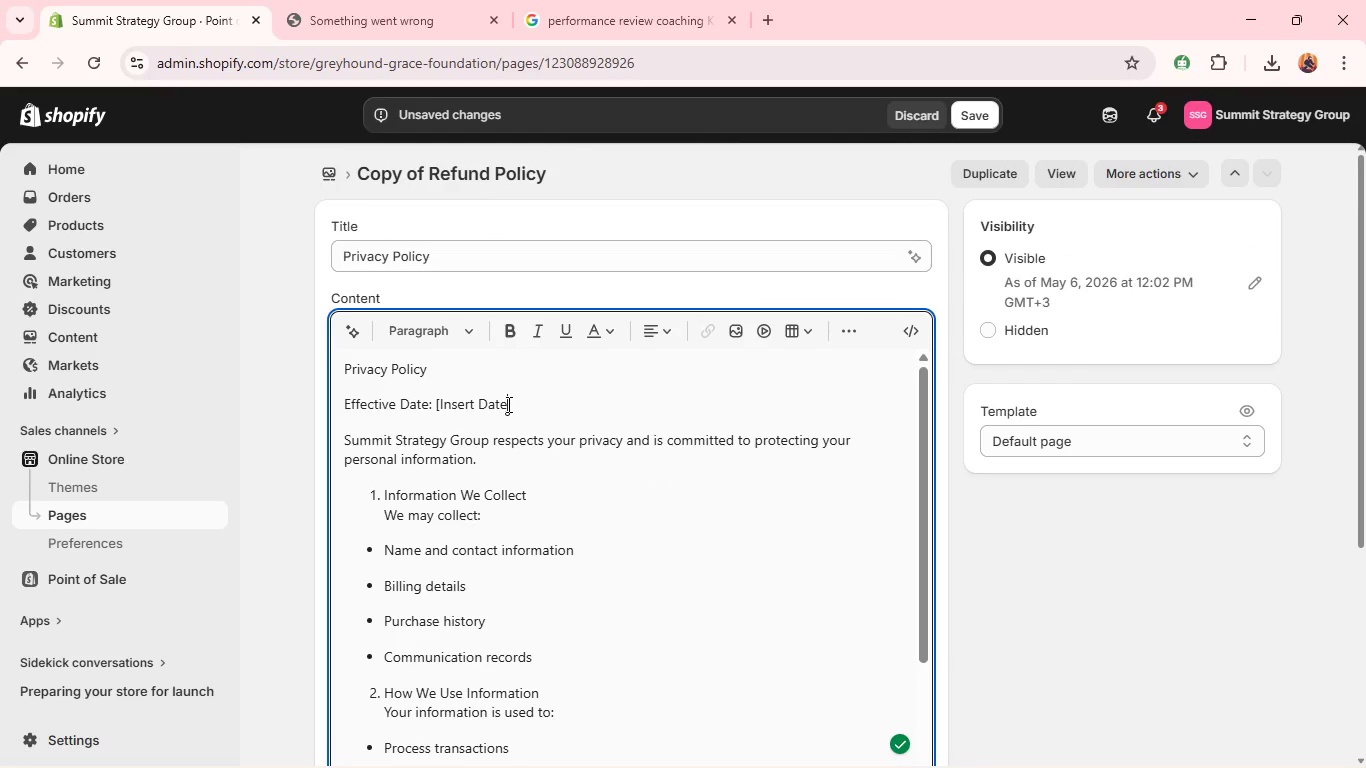 
key(Backspace)
key(Backspace)
key(Backspace)
key(Backspace)
key(Backspace)
key(Backspace)
key(Backspace)
key(Backspace)
key(Backspace)
key(Backspace)
key(Backspace)
type(5/6/2026)
 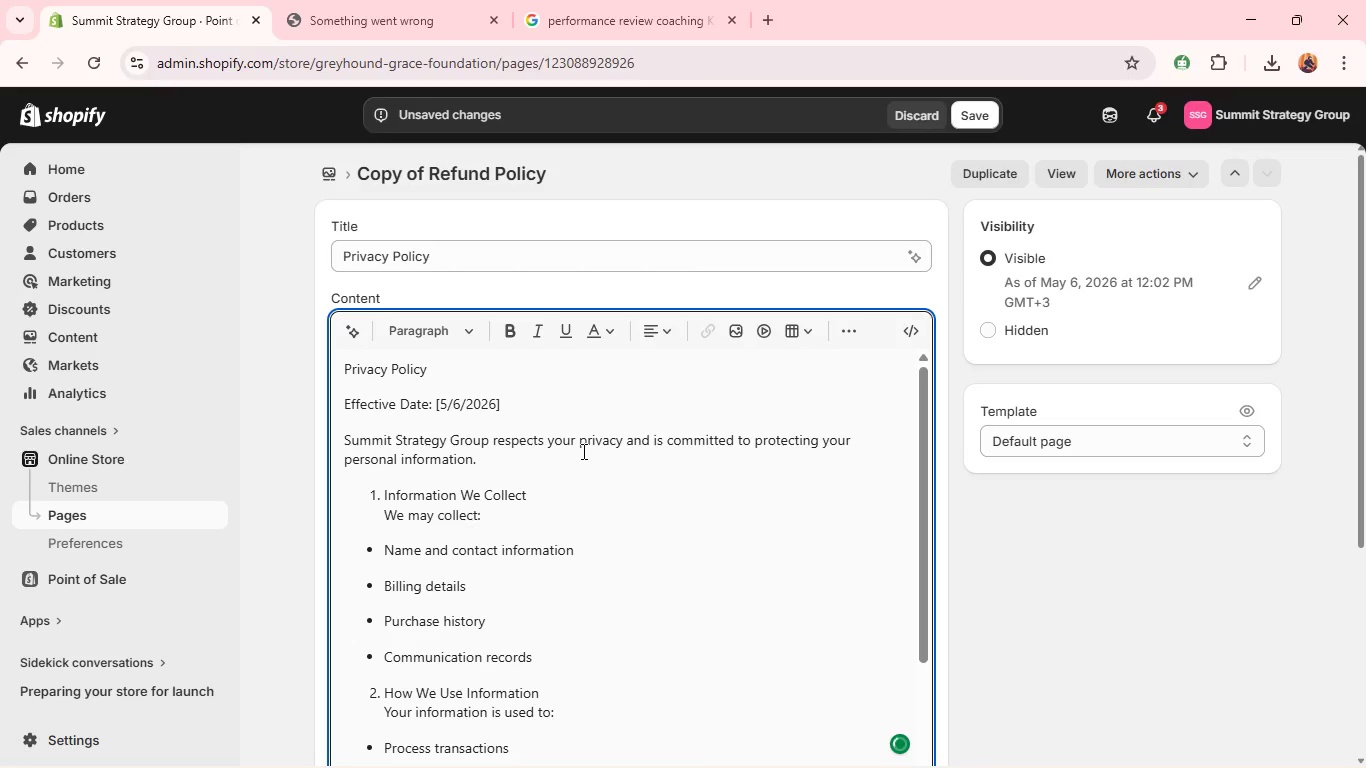 
right_click([582, 451])
 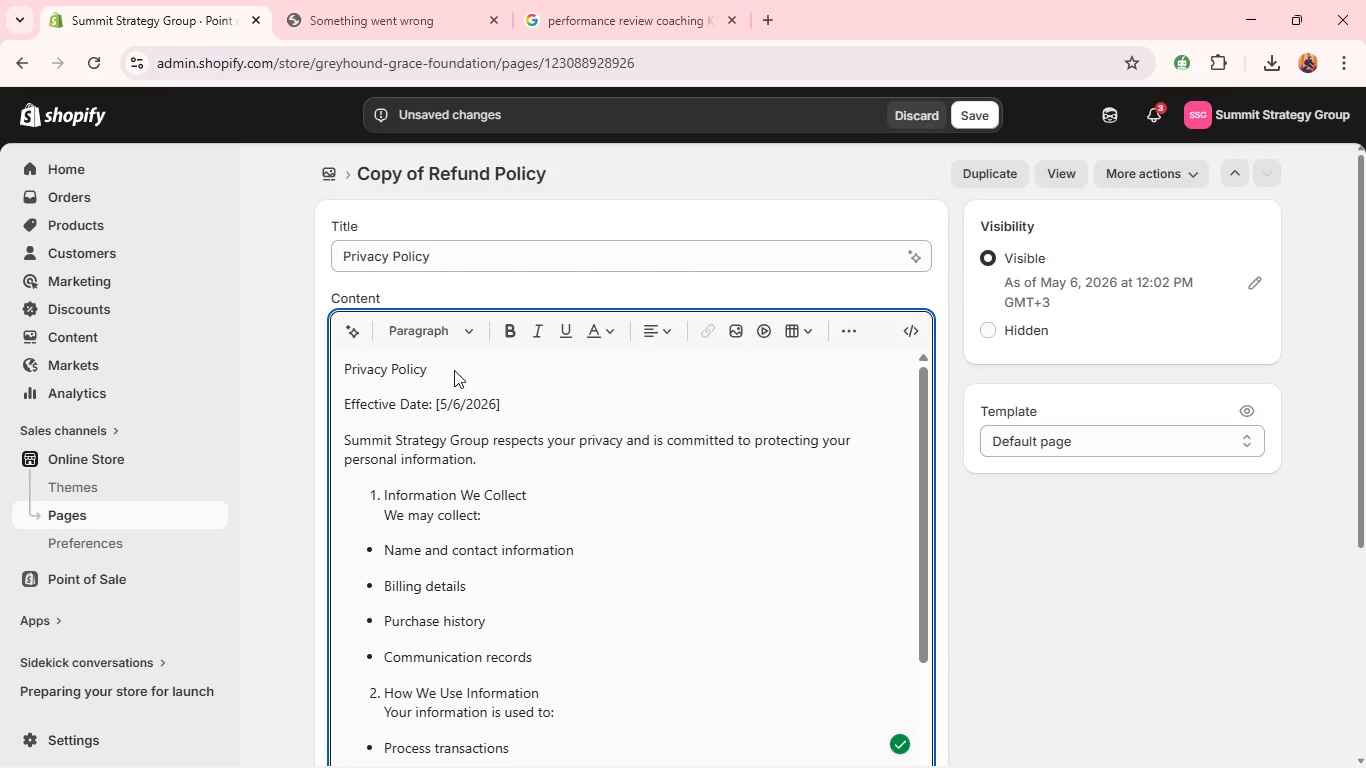 
left_click([453, 369])
 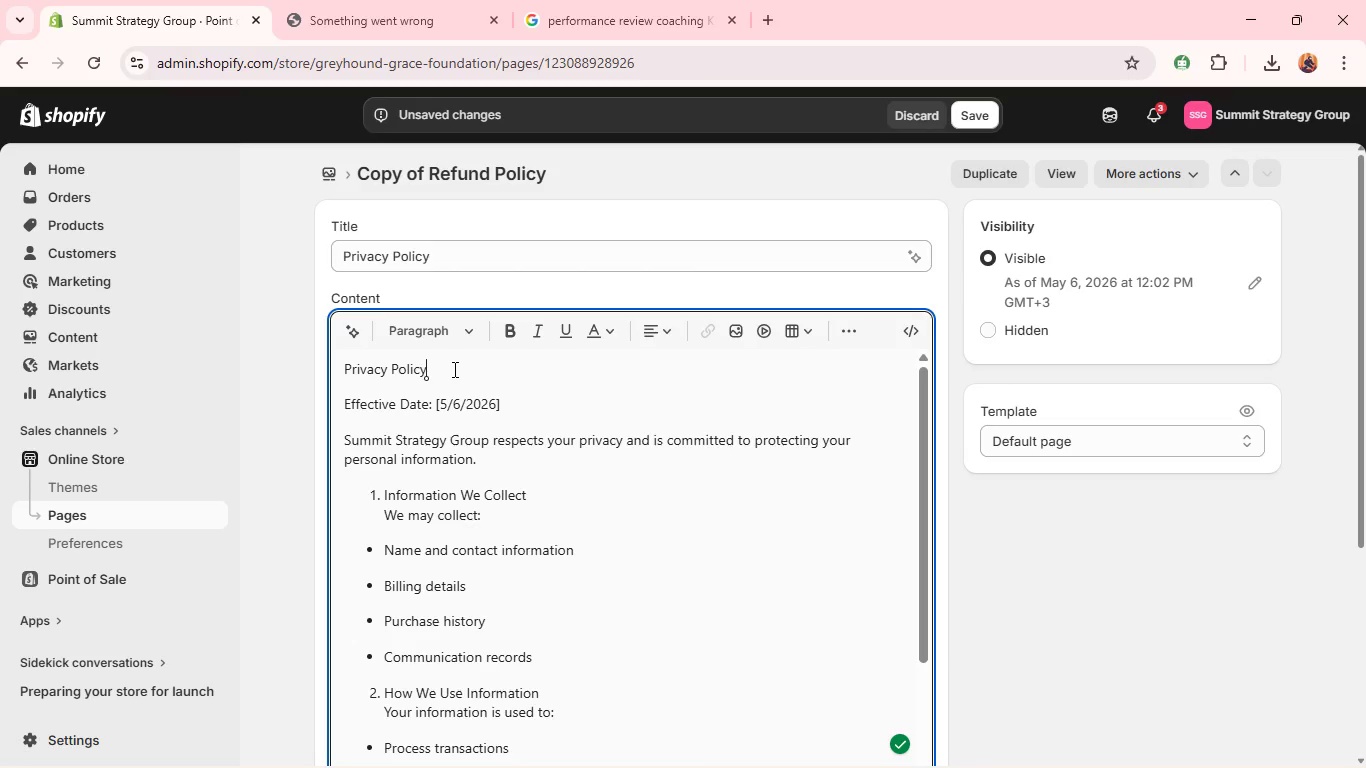 
key(Backspace)
 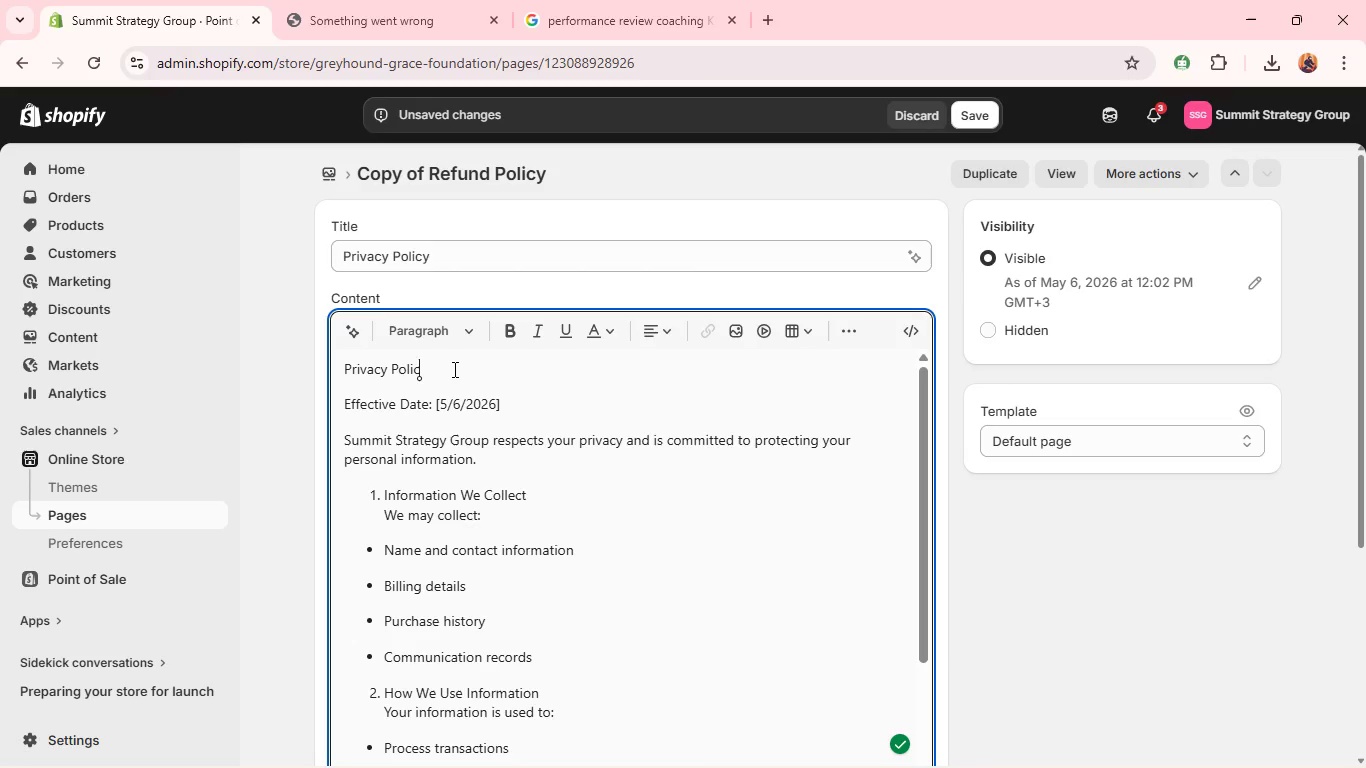 
key(Backspace)
 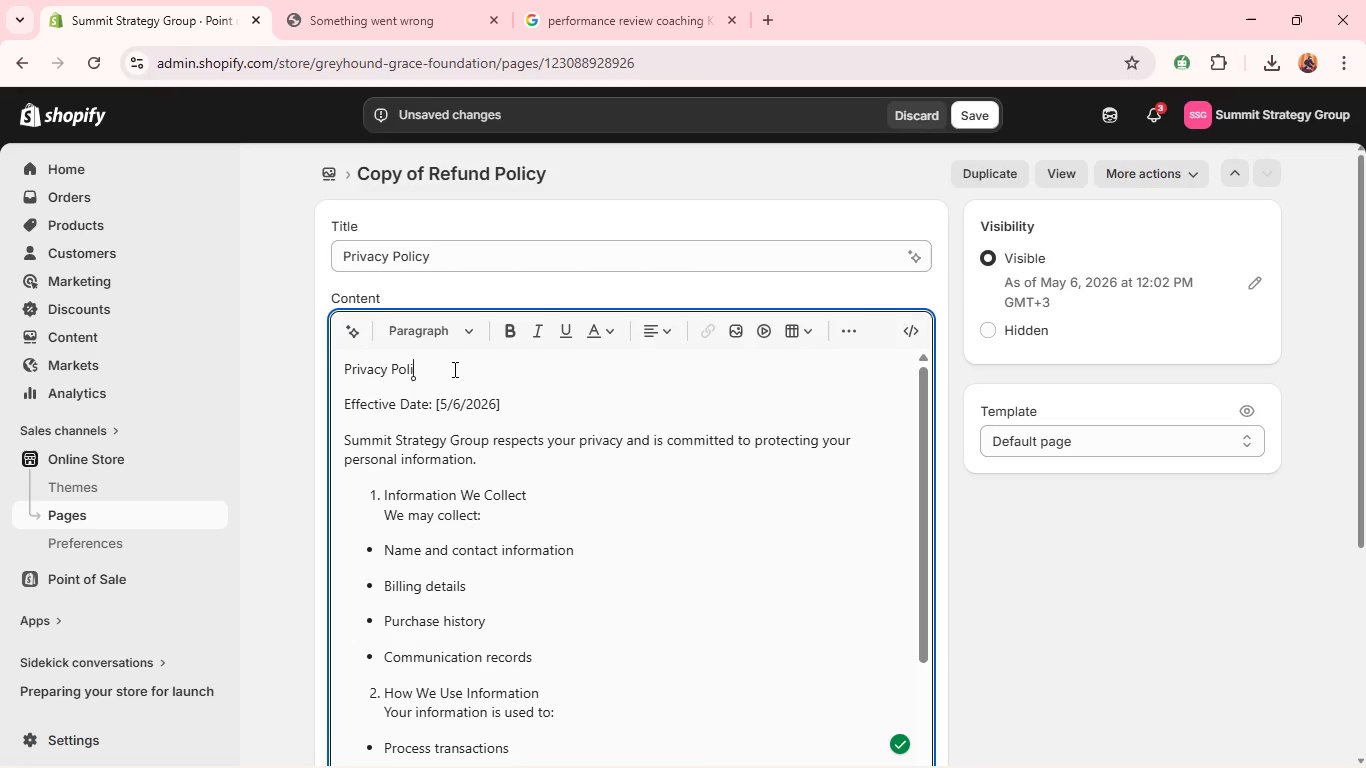 
key(Backspace)
 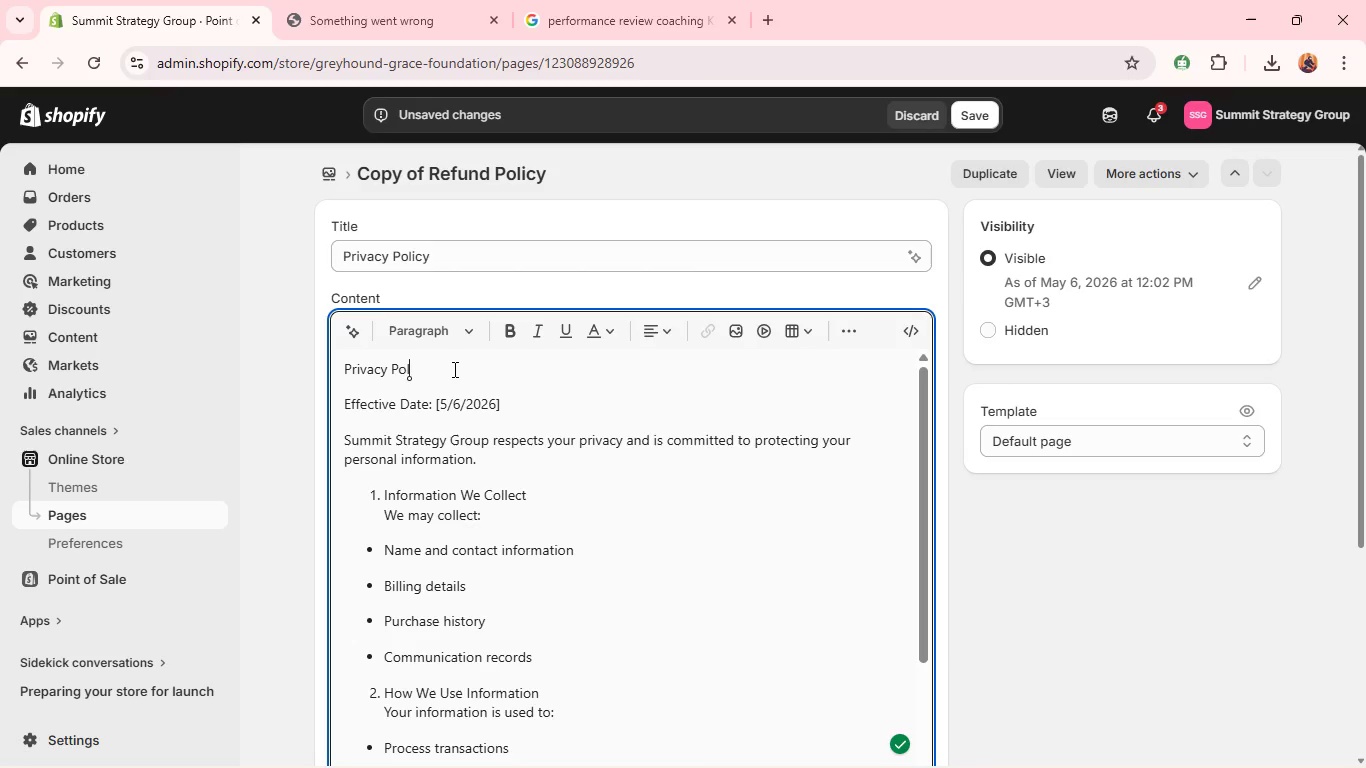 
key(Backspace)
 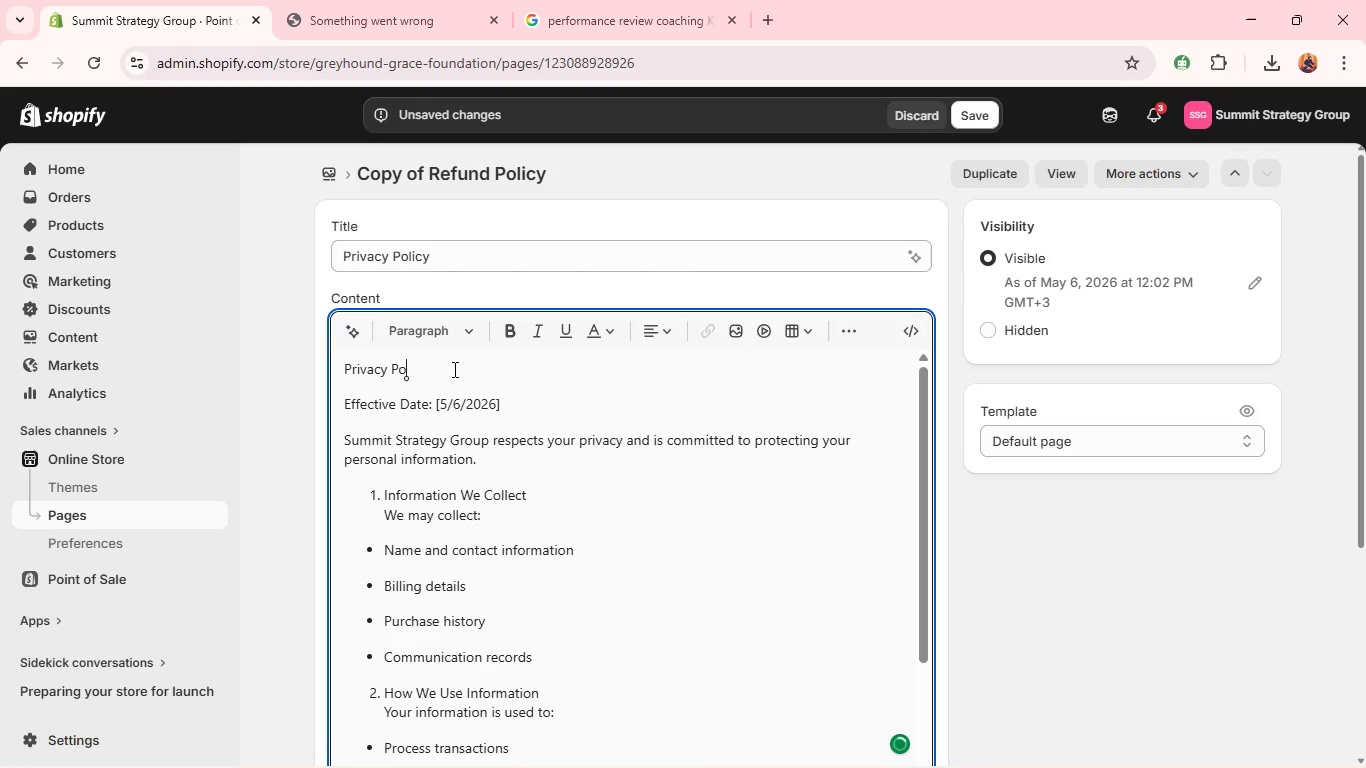 
key(Backspace)
 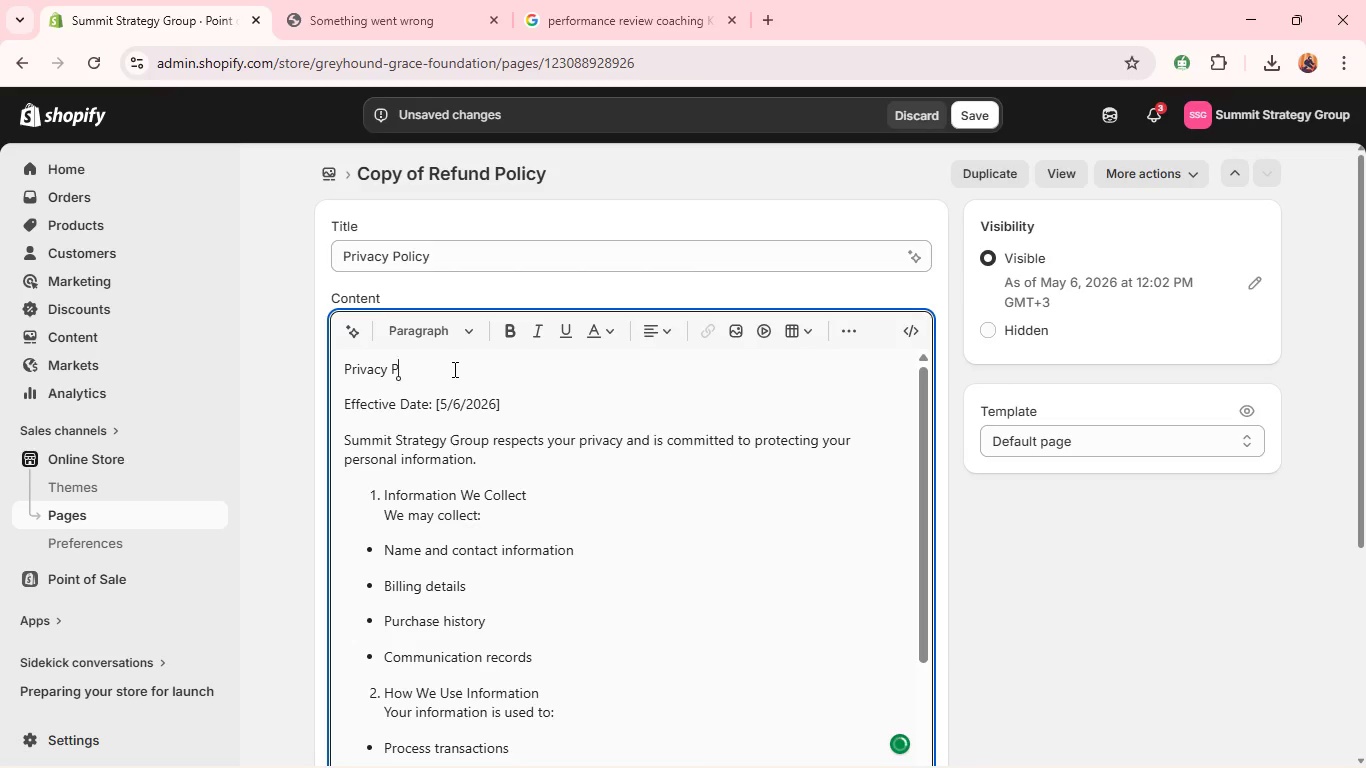 
key(Backspace)
 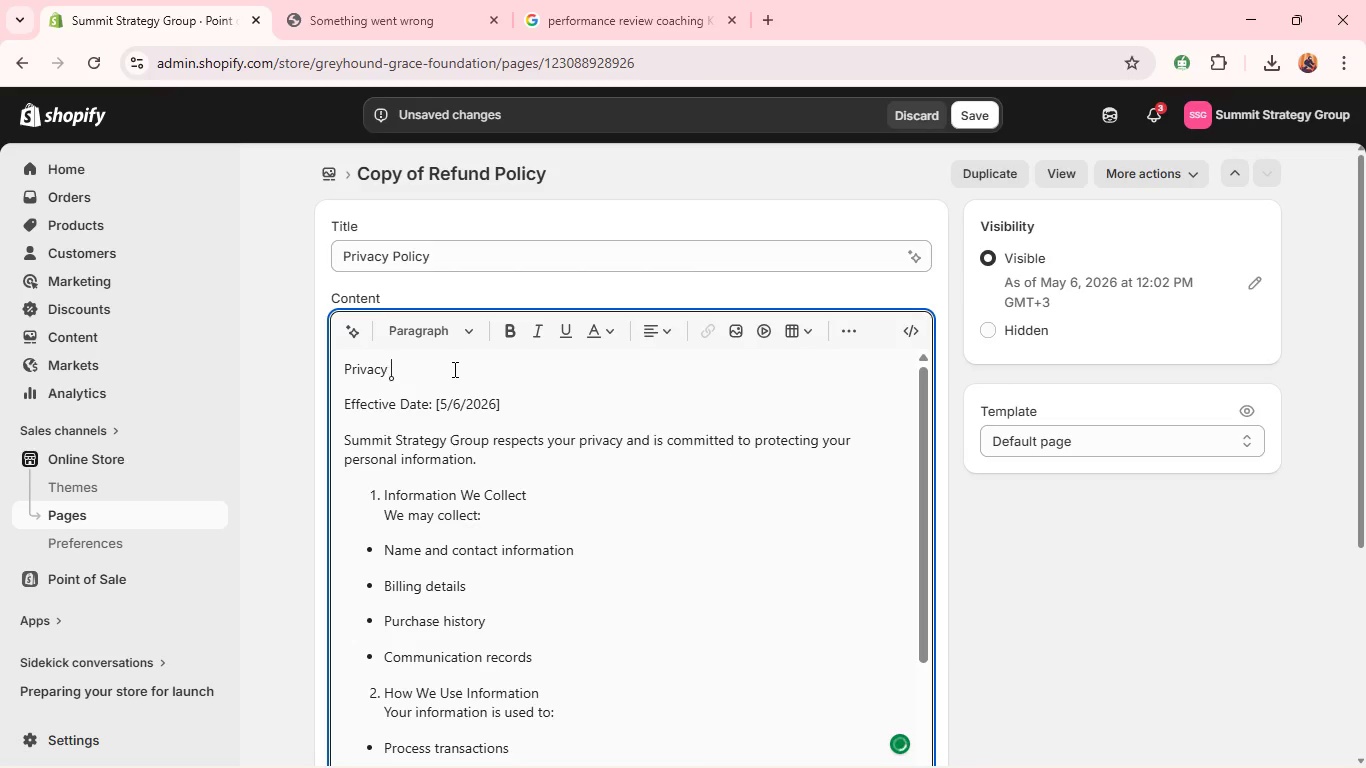 
key(Backspace)
 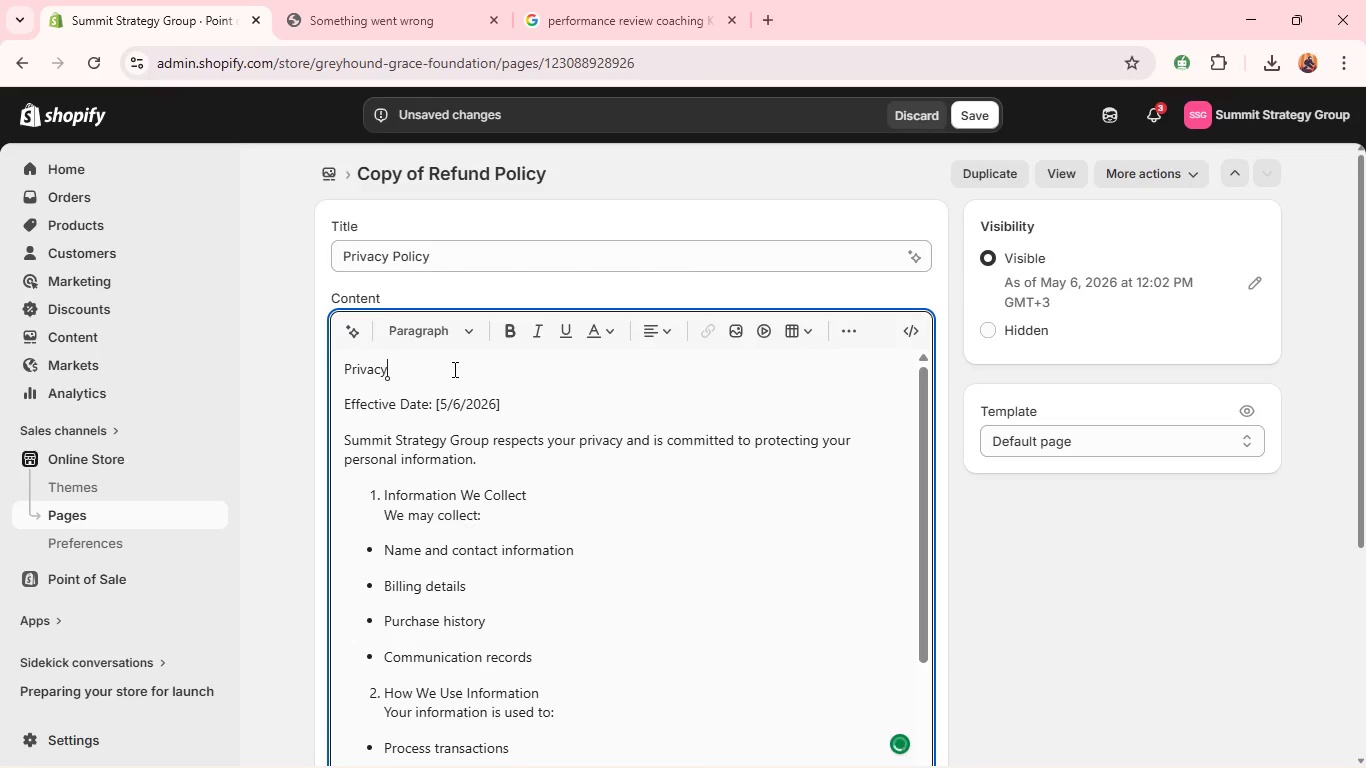 
key(Backspace)
 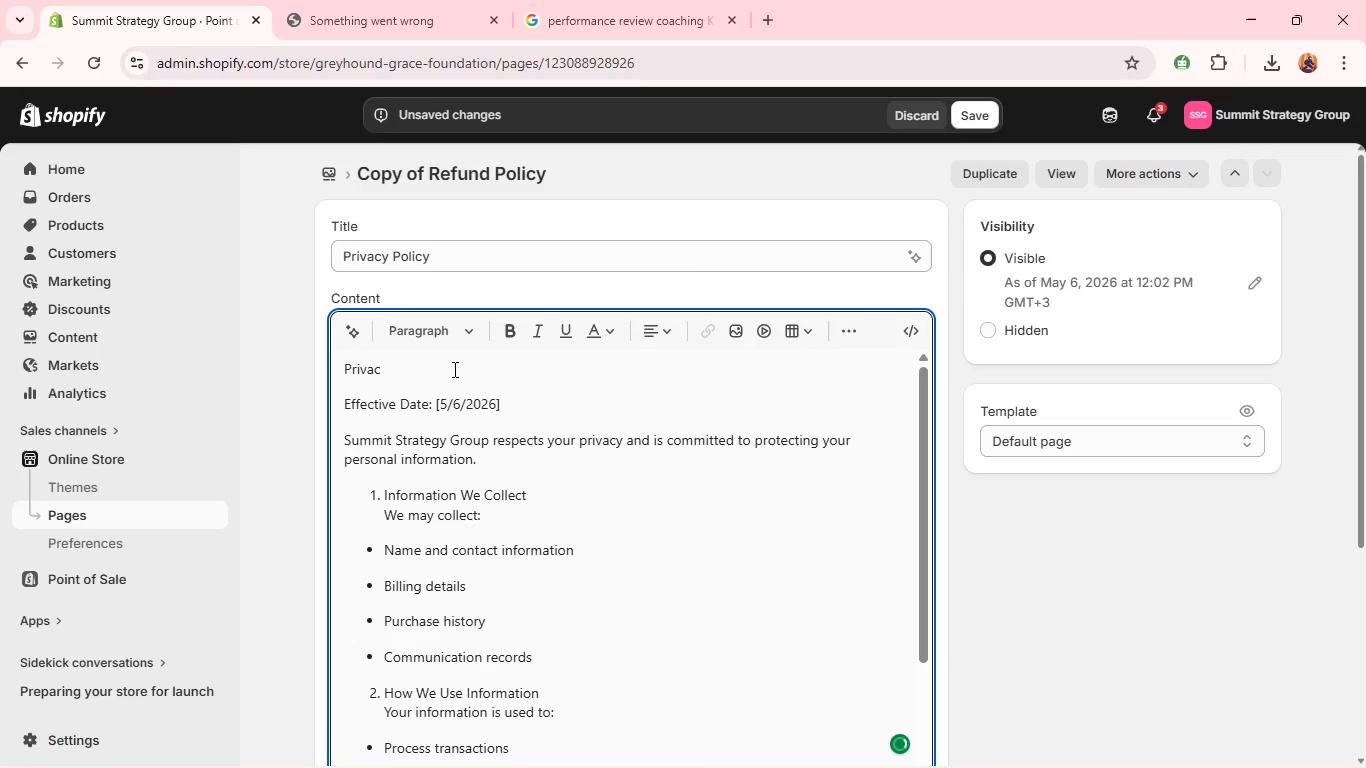 
key(Backspace)
 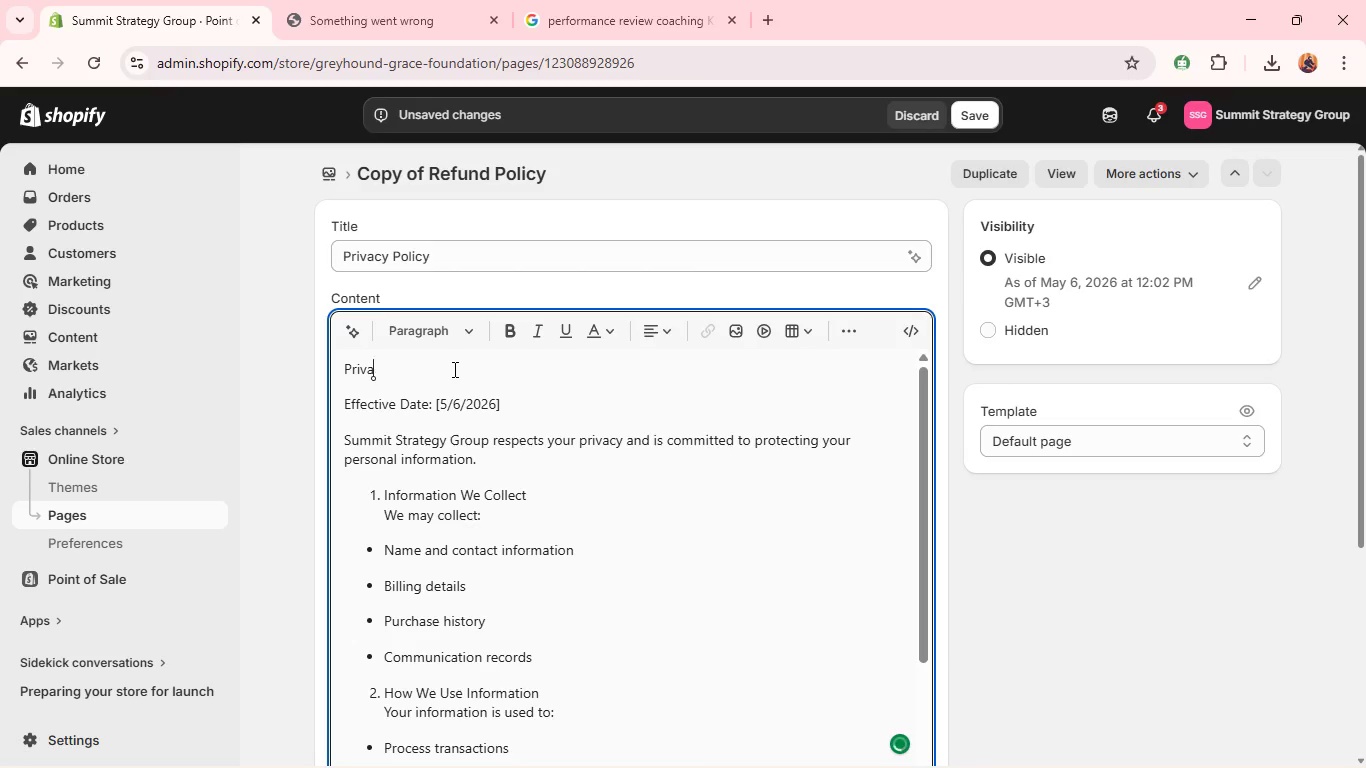 
key(Backspace)
 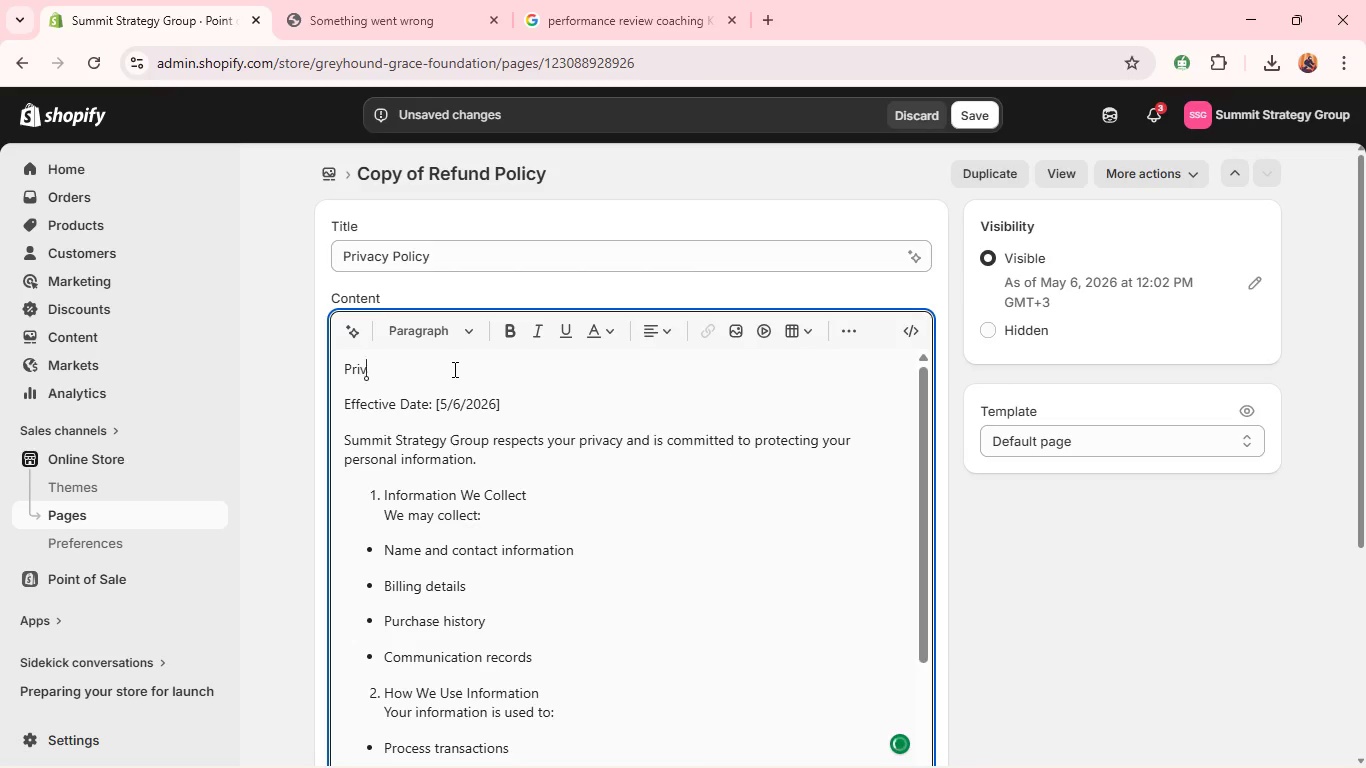 
key(Backspace)
 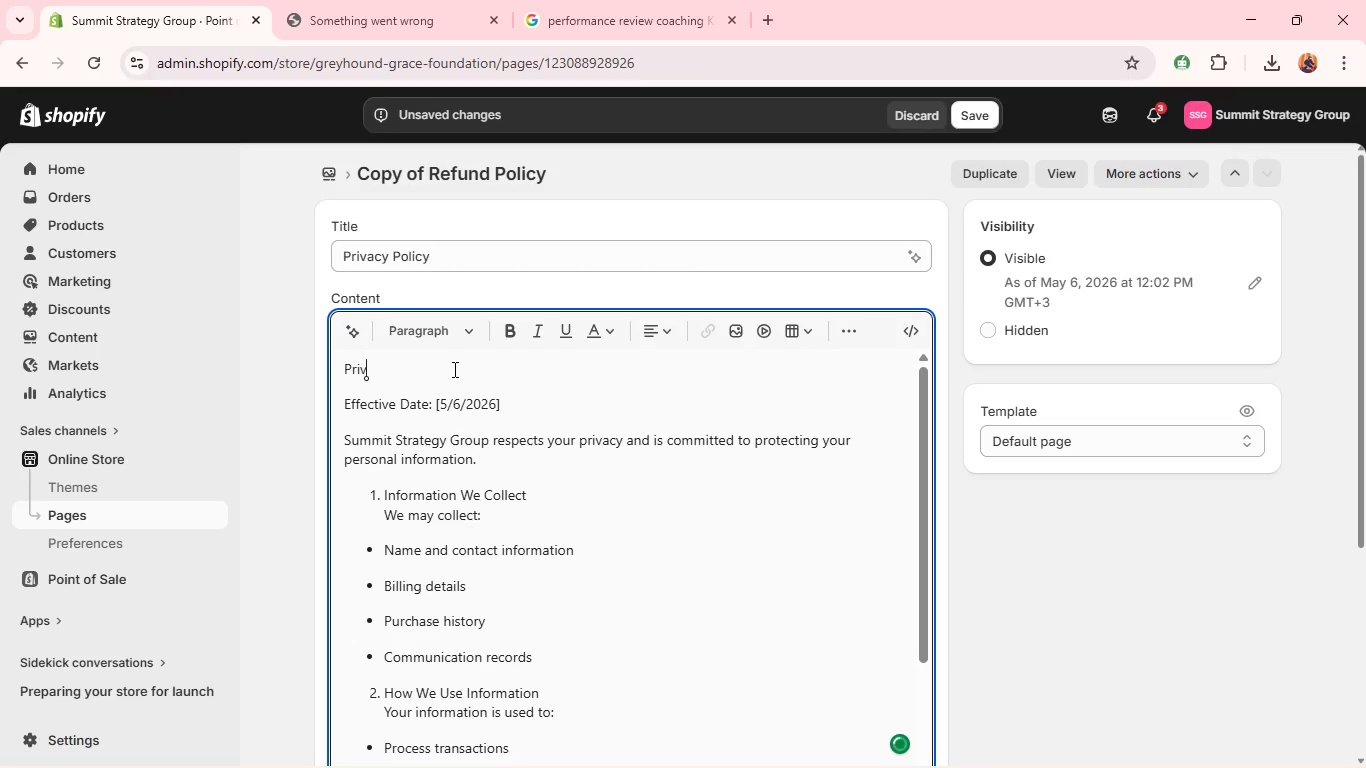 
key(Backspace)
 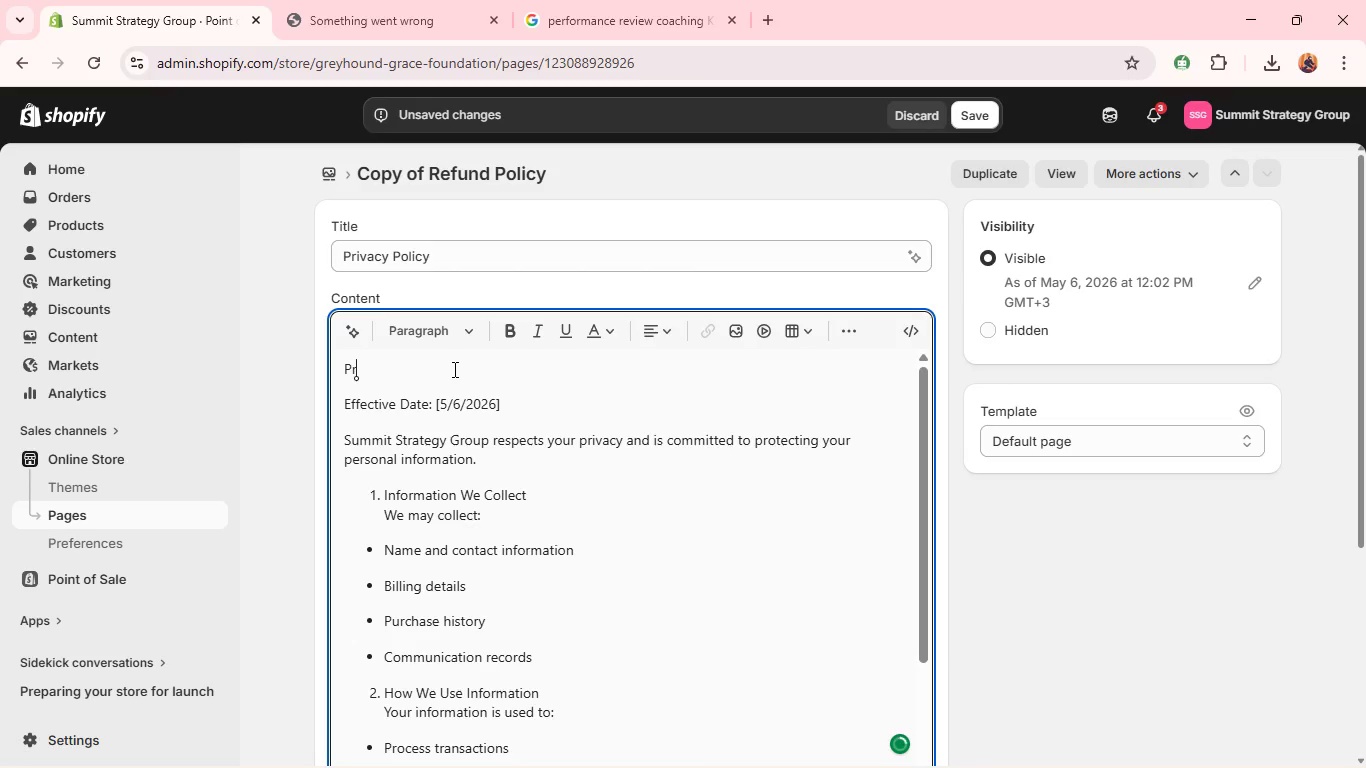 
key(Backspace)
 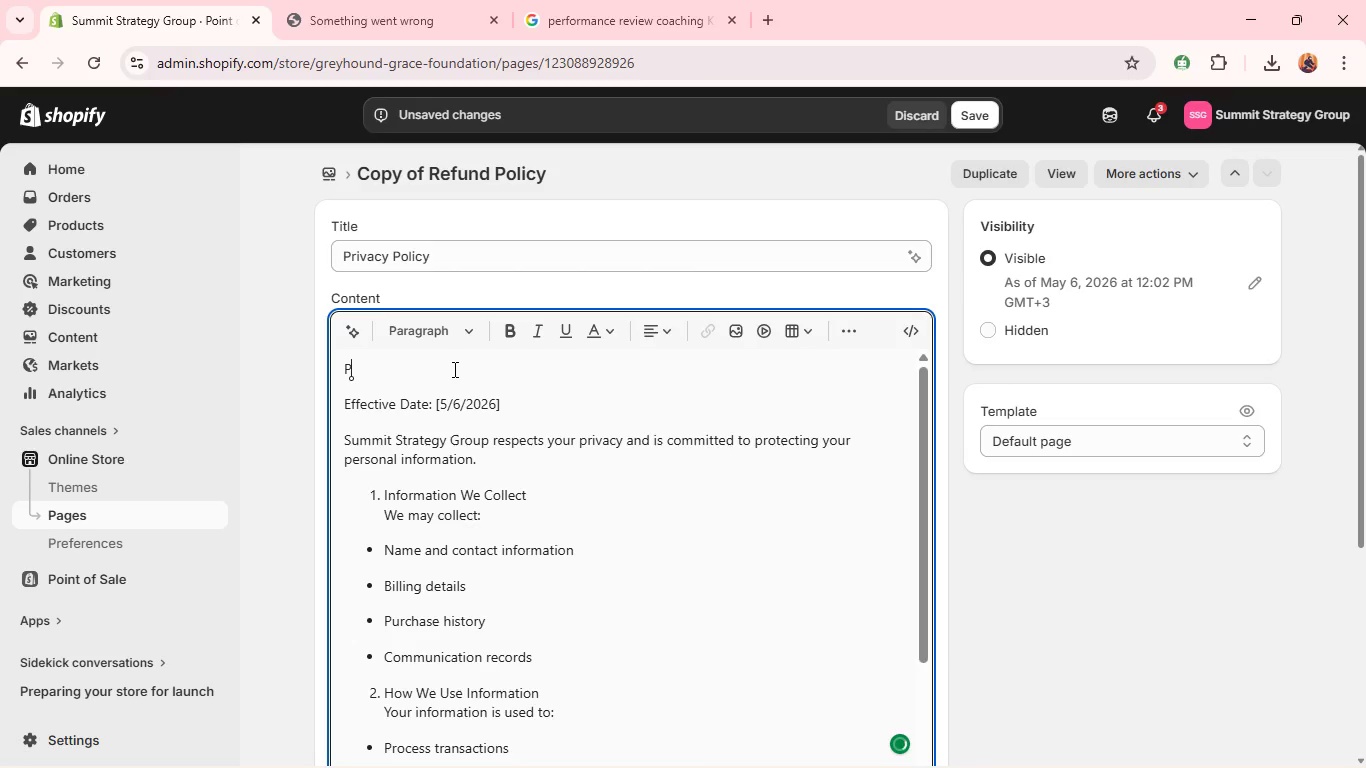 
key(Backspace)
 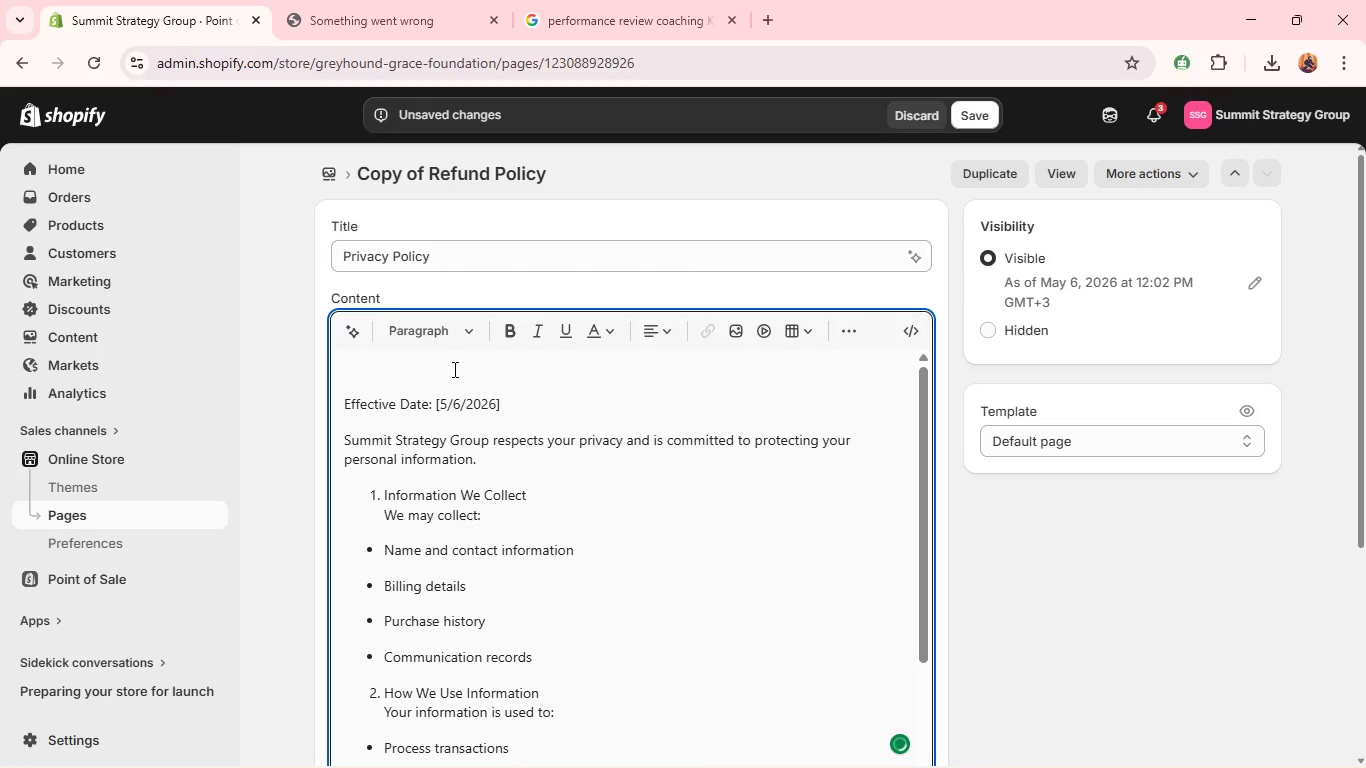 
key(ArrowDown)
 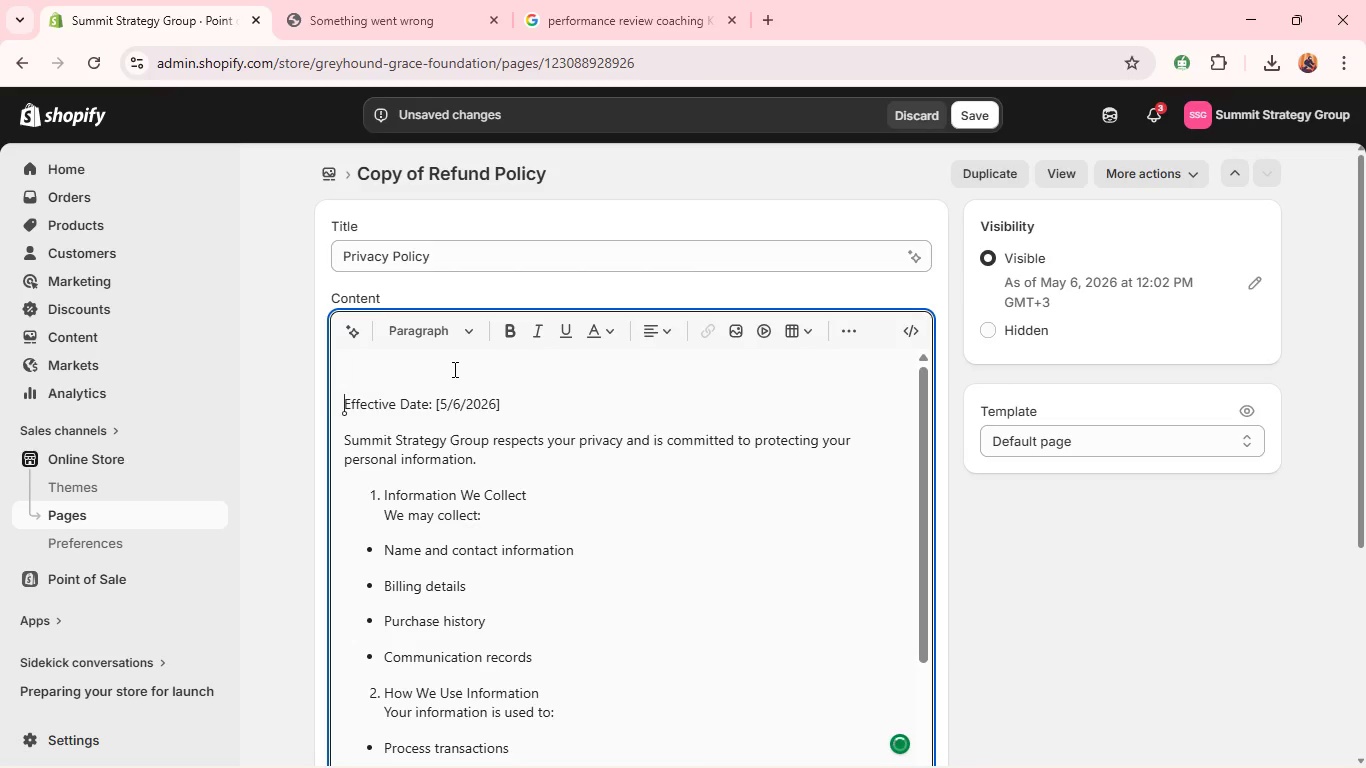 
key(ArrowDown)
 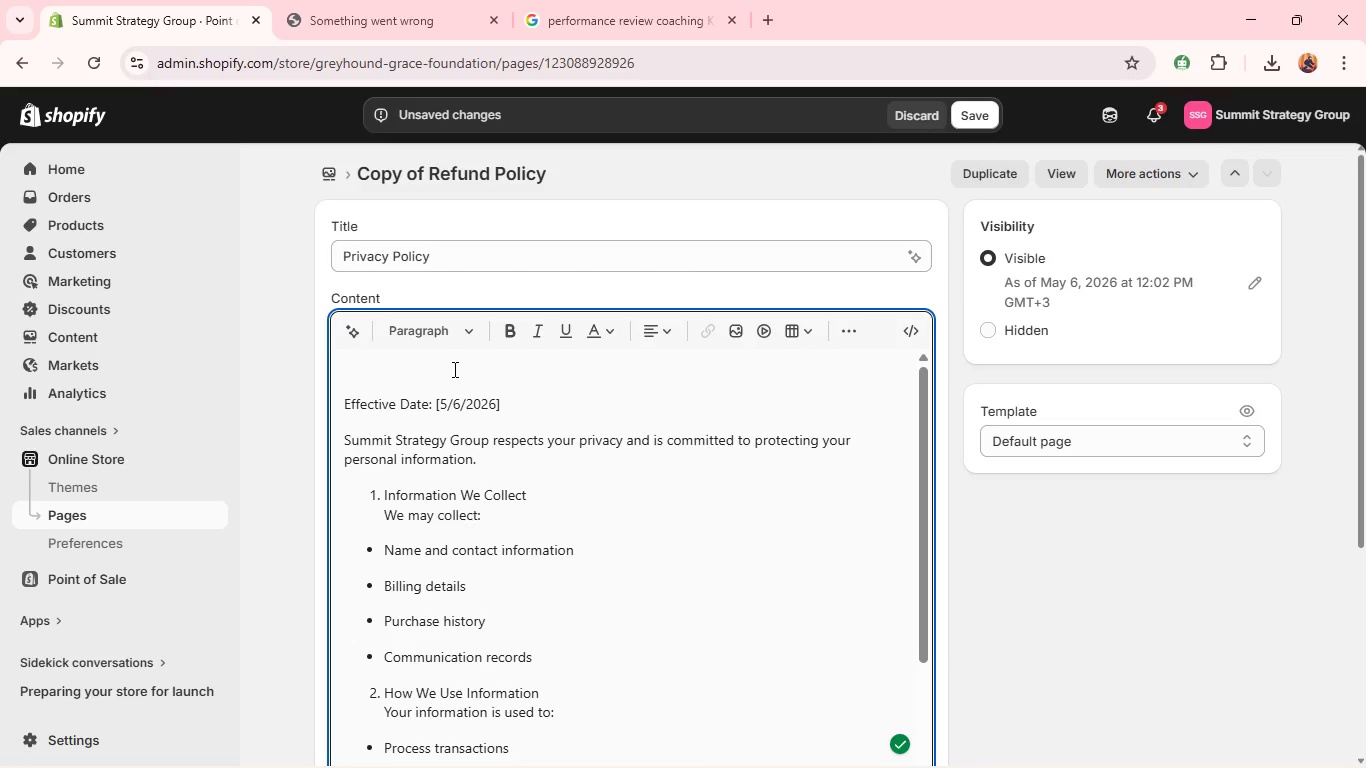 
key(ArrowUp)
 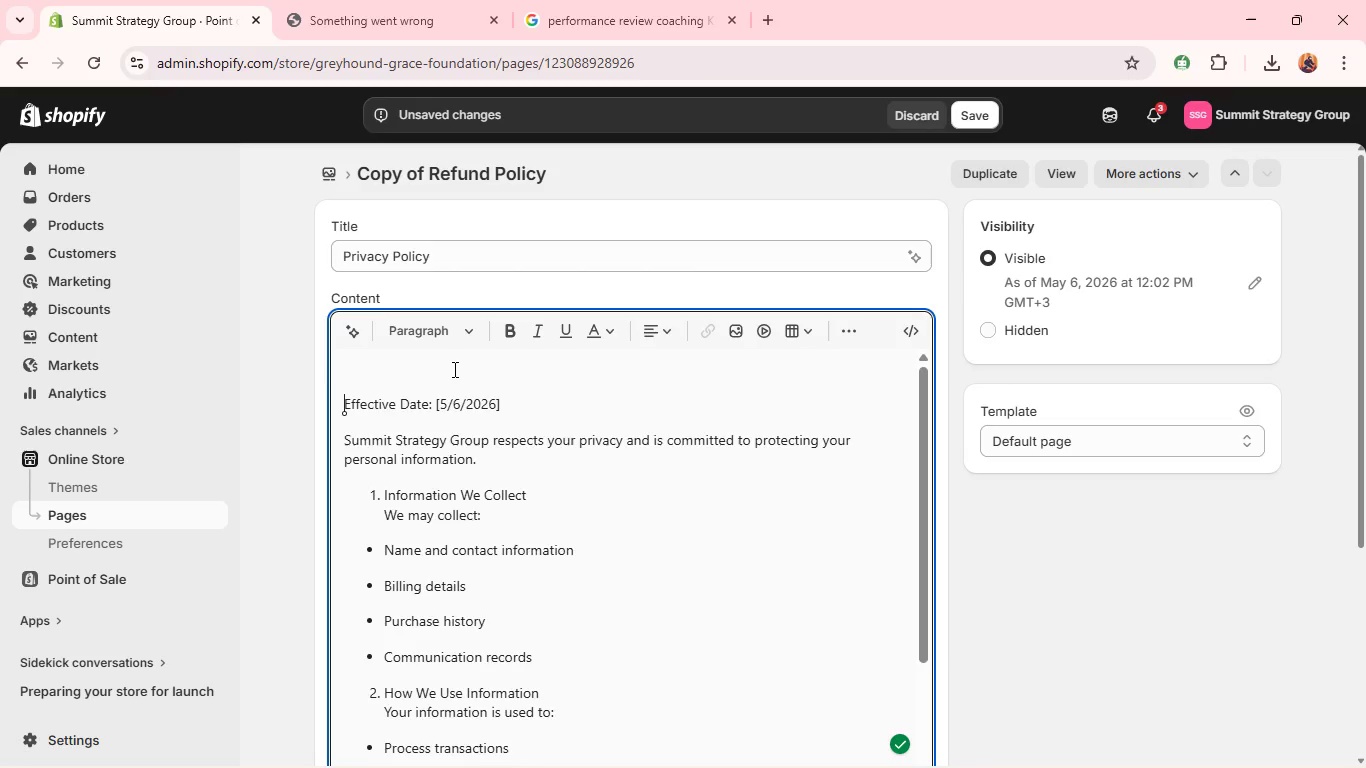 
key(Backspace)
 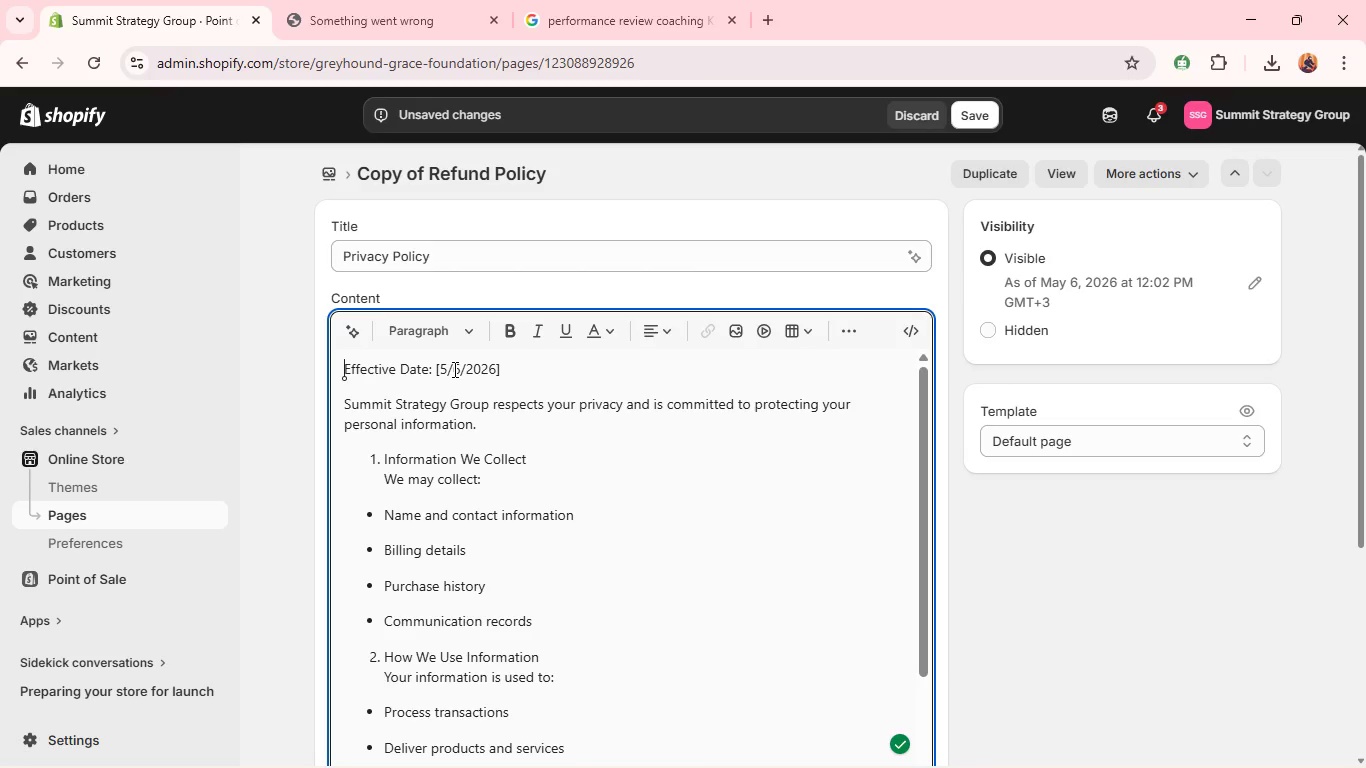 
key(Backspace)
 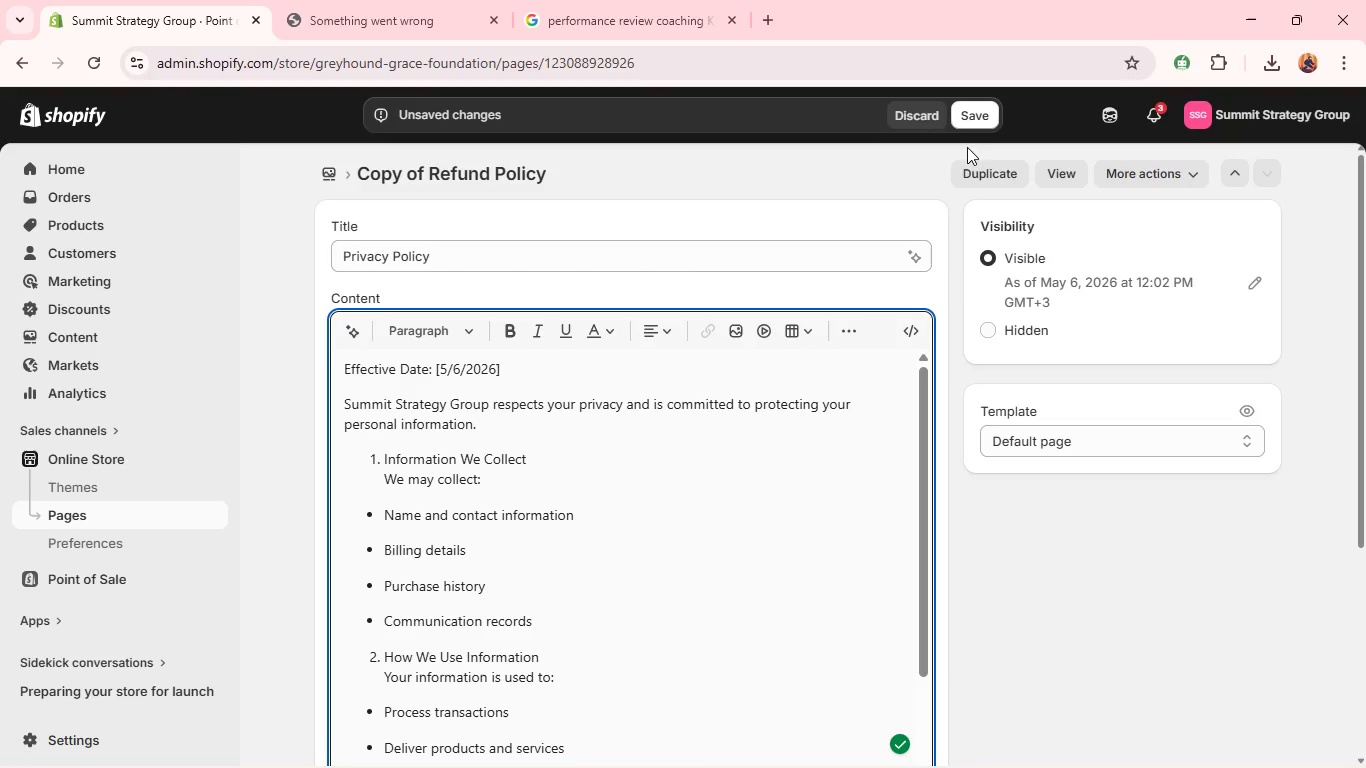 
left_click([990, 116])
 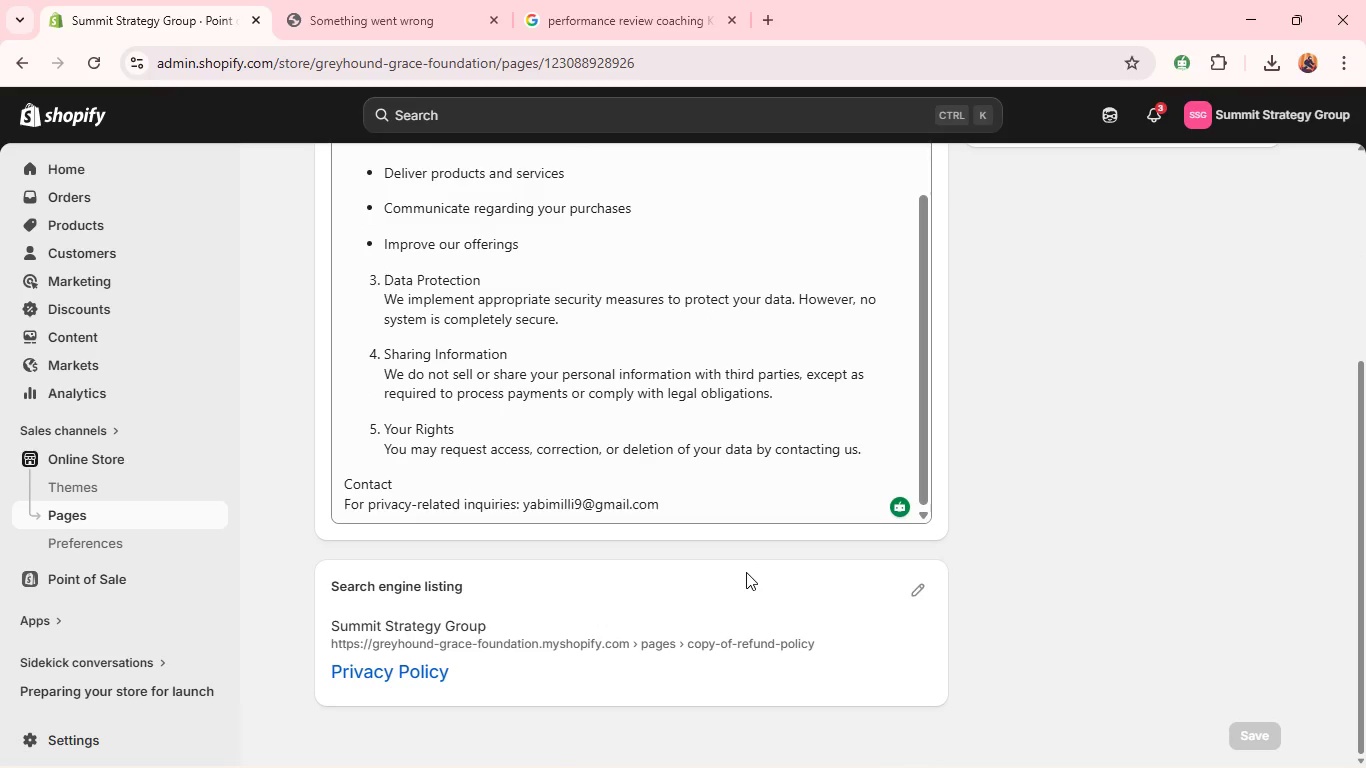 
wait(64.28)
 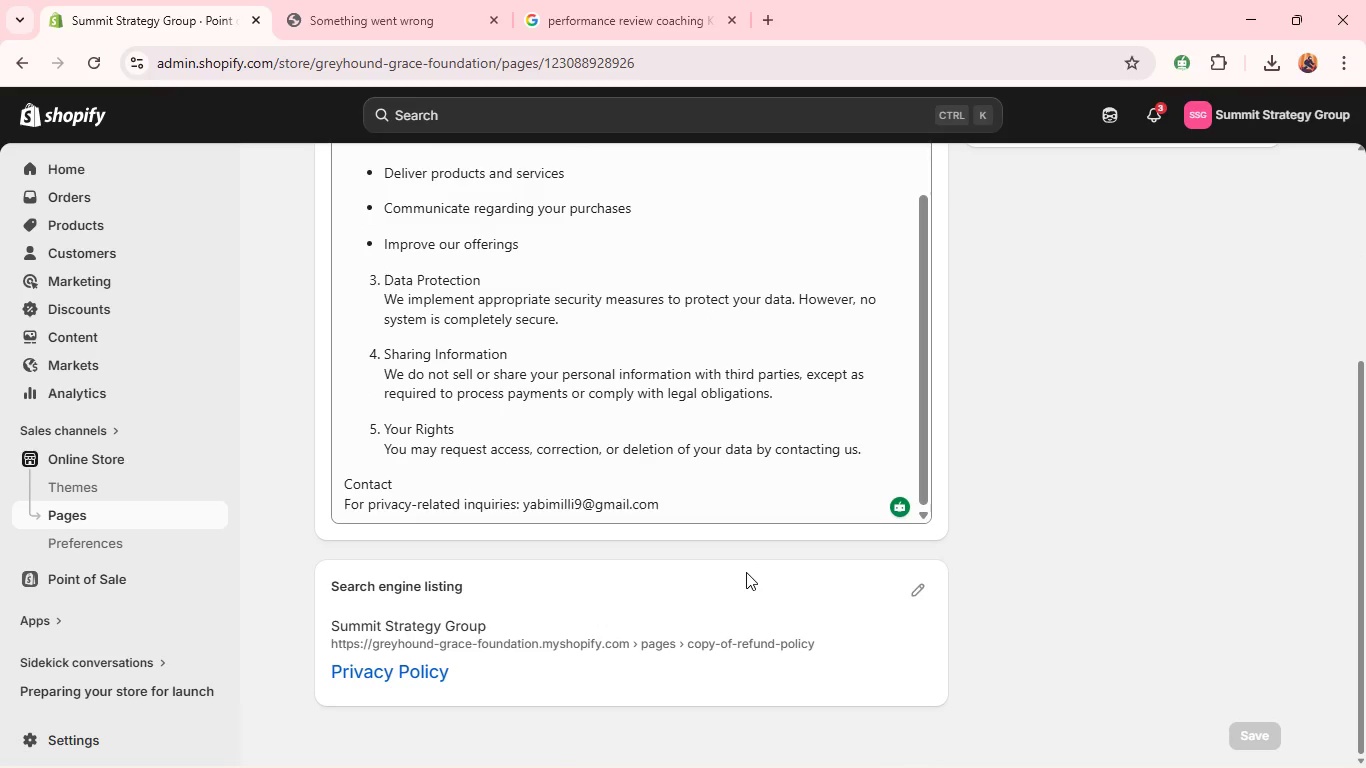 
left_click([345, 172])
 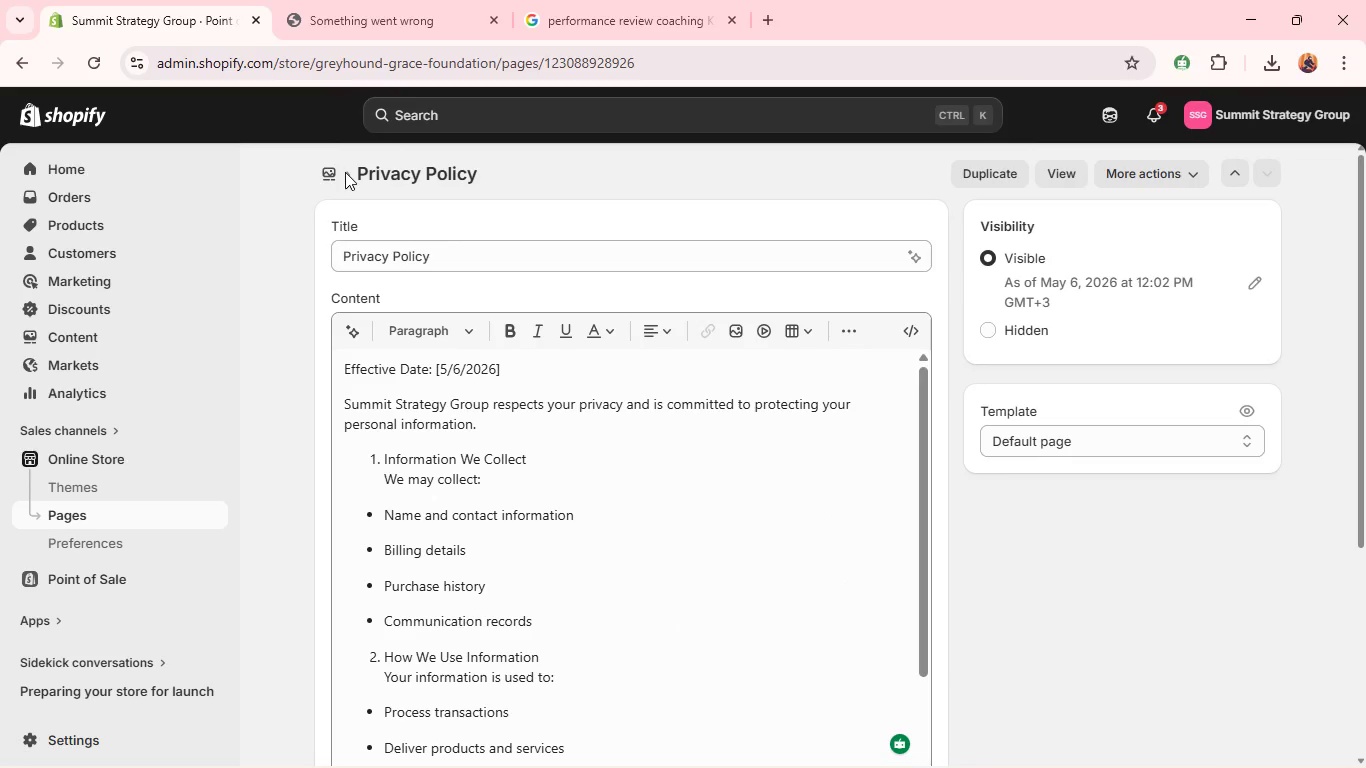 
wait(6.38)
 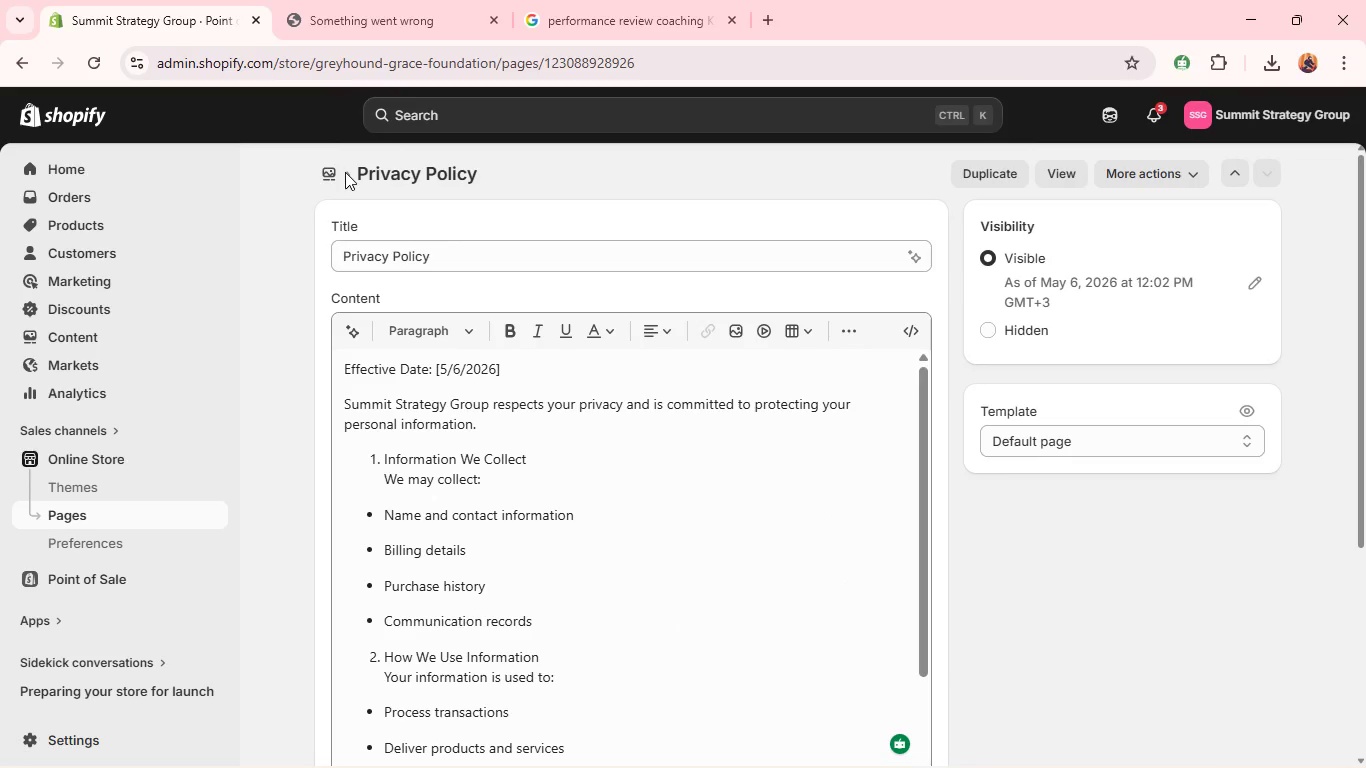 
left_click([336, 172])
 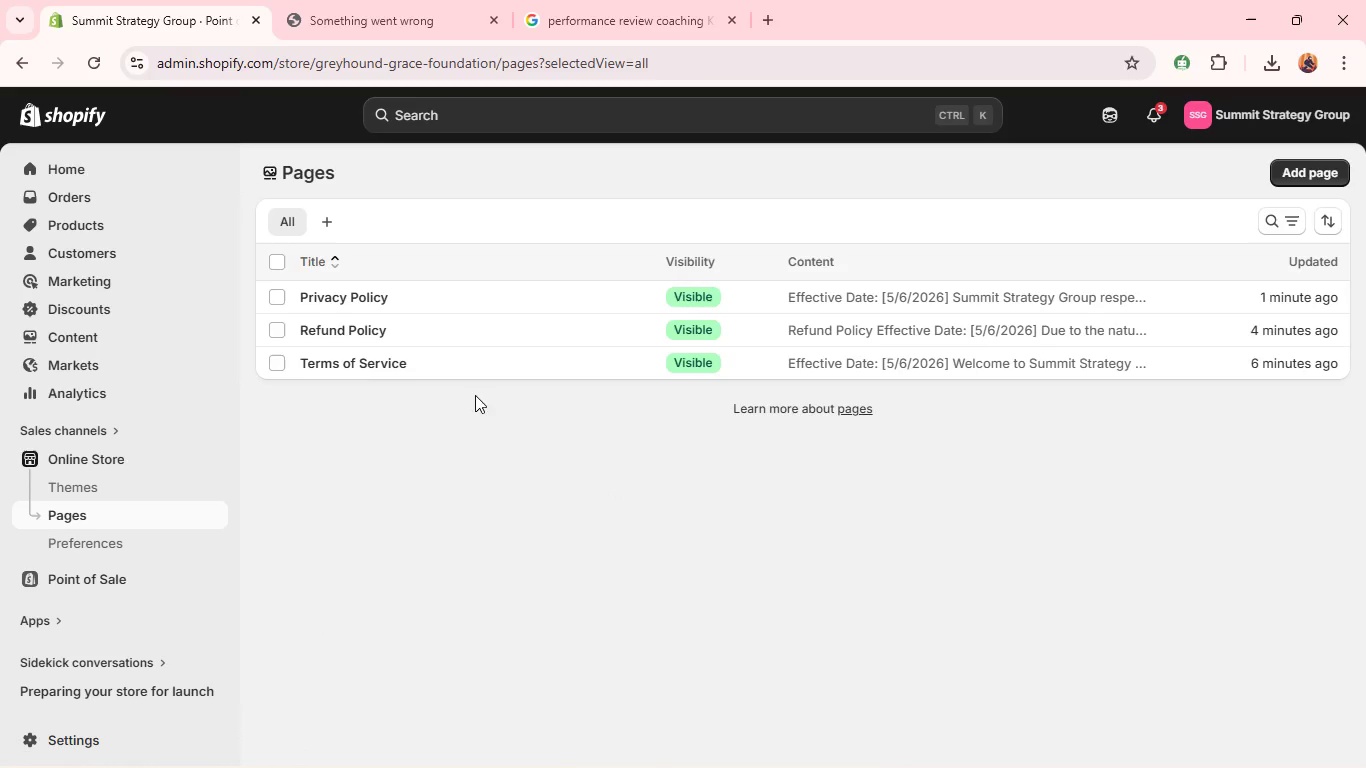 
wait(11.08)
 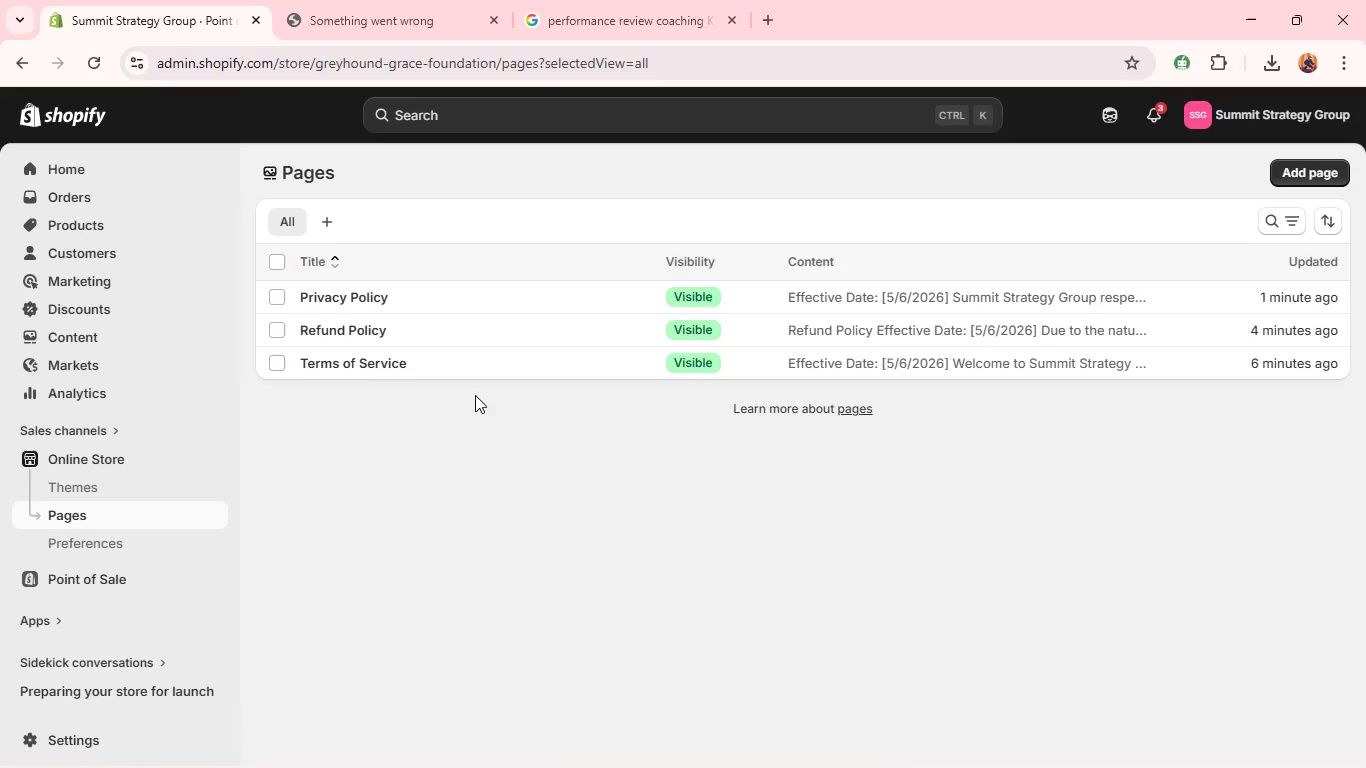 
left_click([314, 334])
 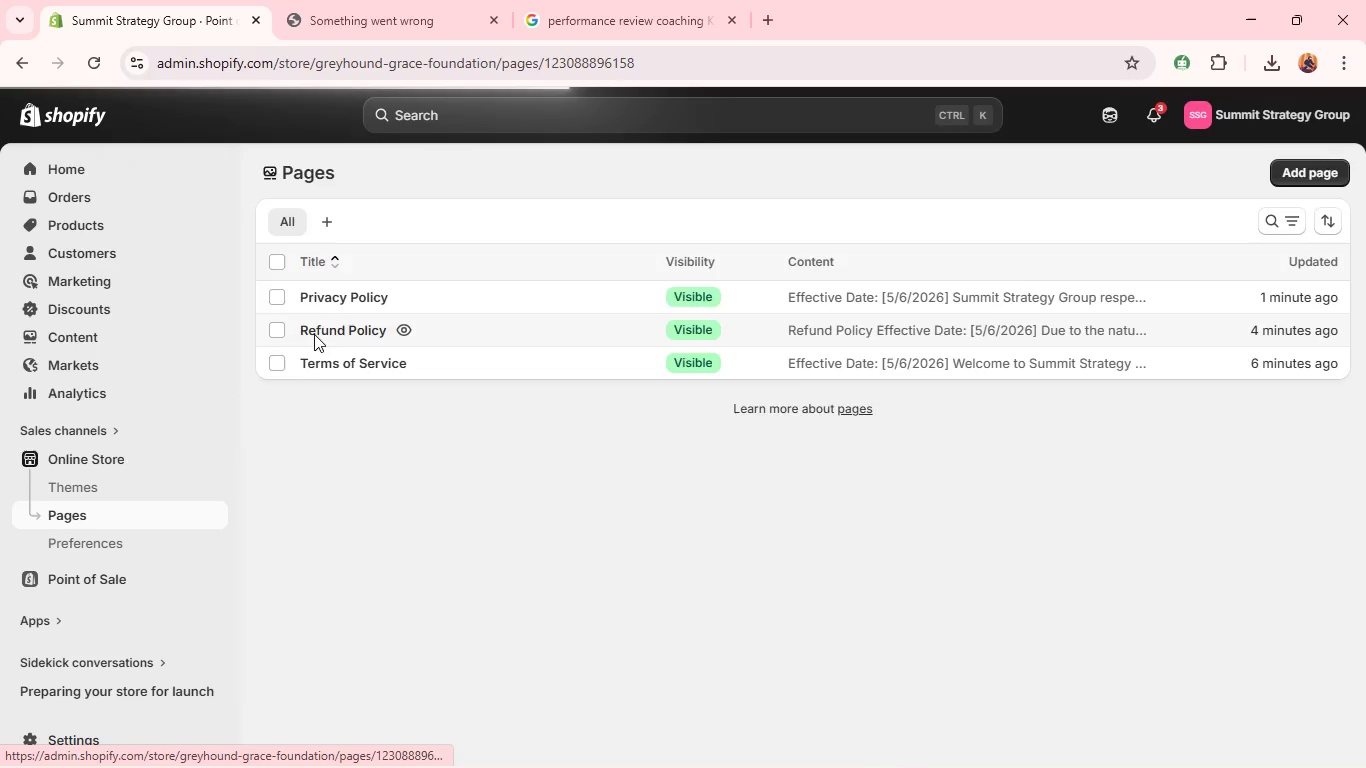 
wait(9.2)
 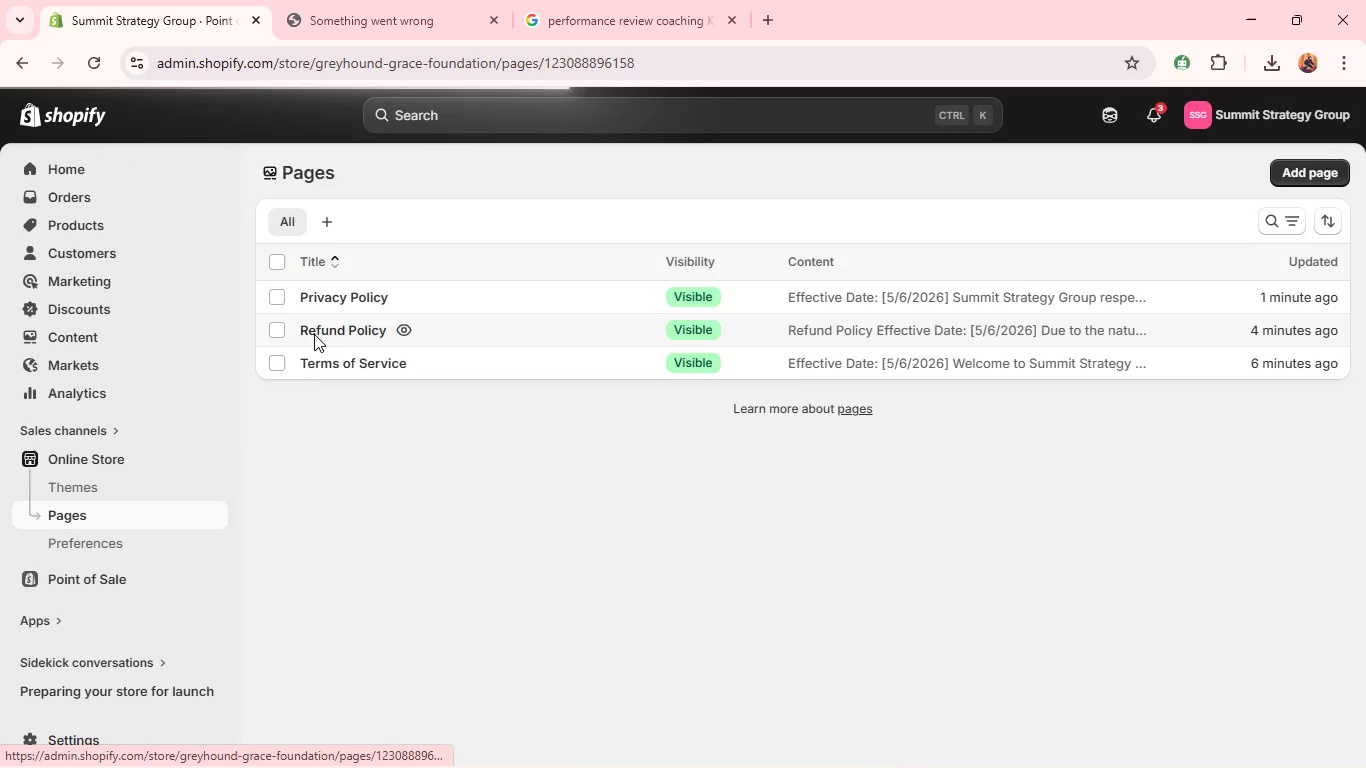 
left_click([449, 377])
 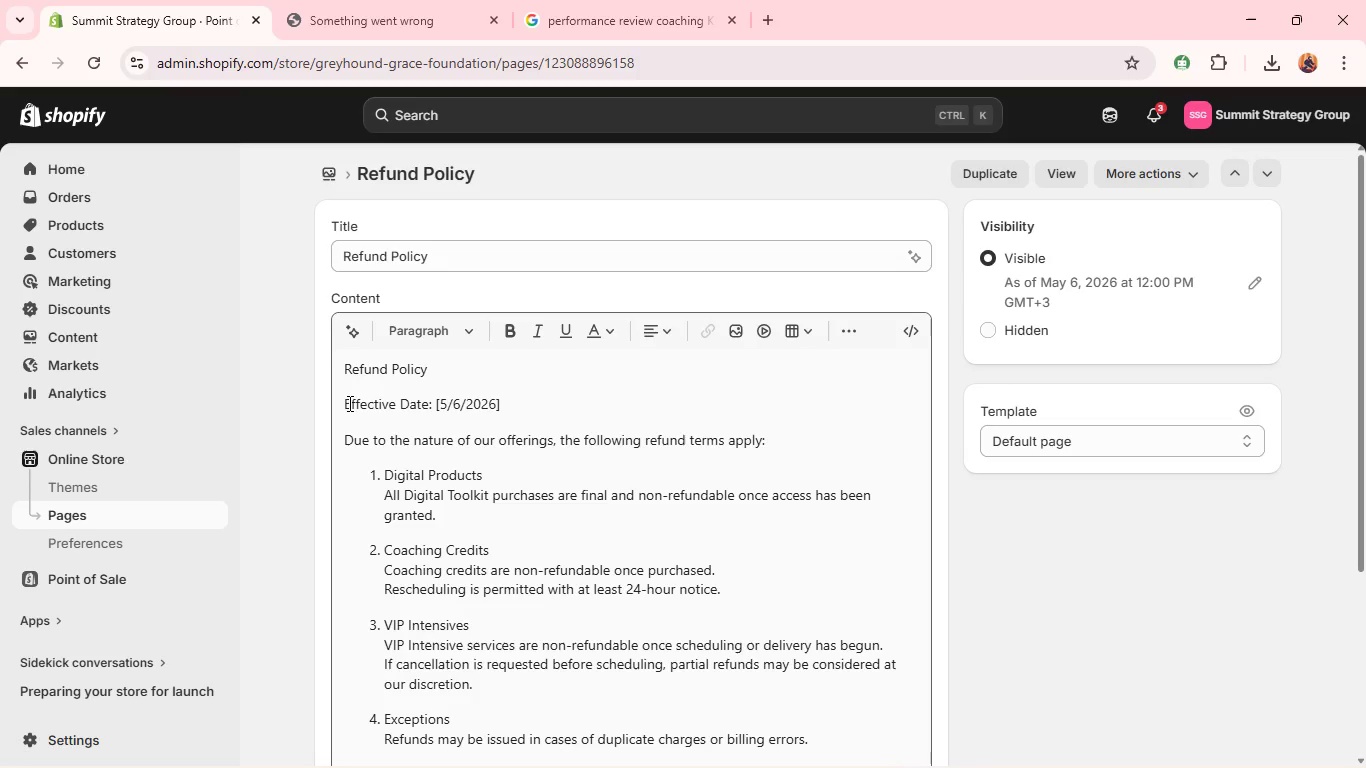 
left_click([342, 406])
 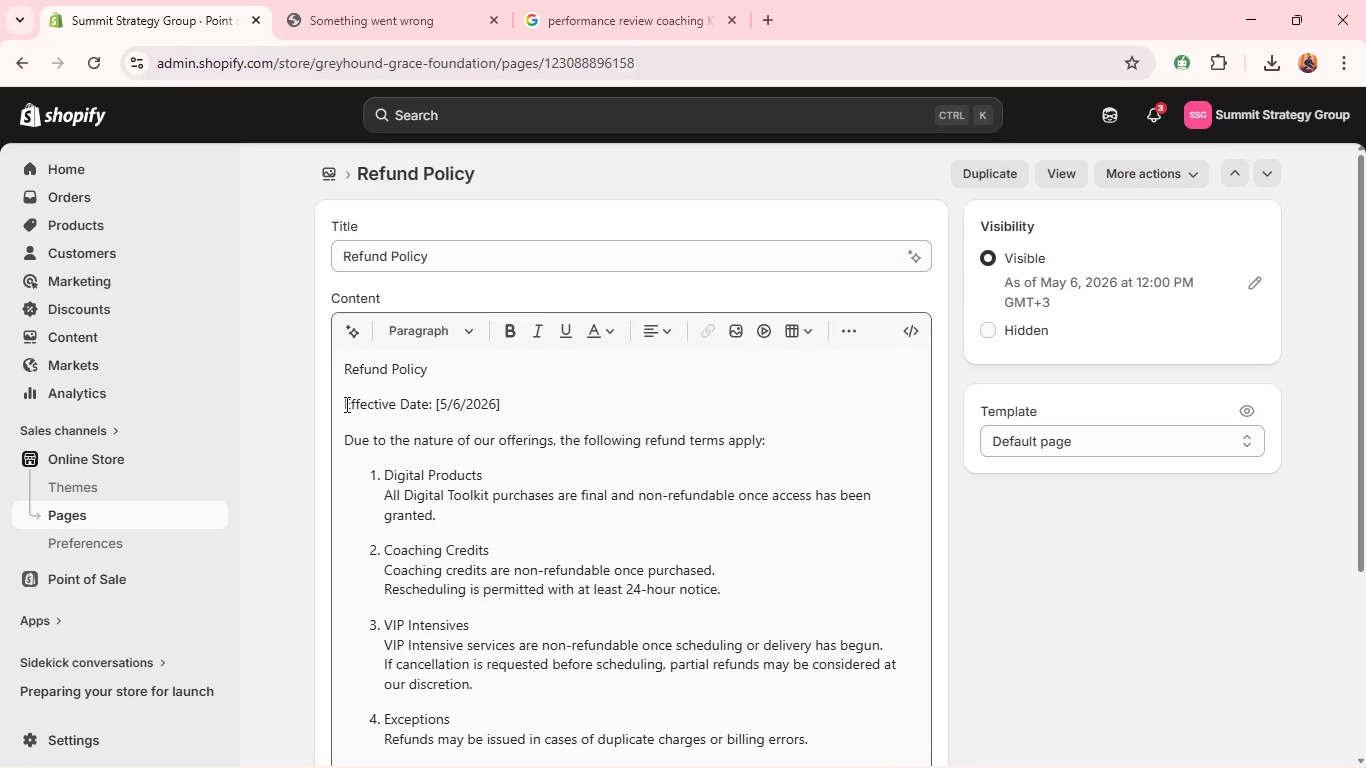 
left_click([345, 403])
 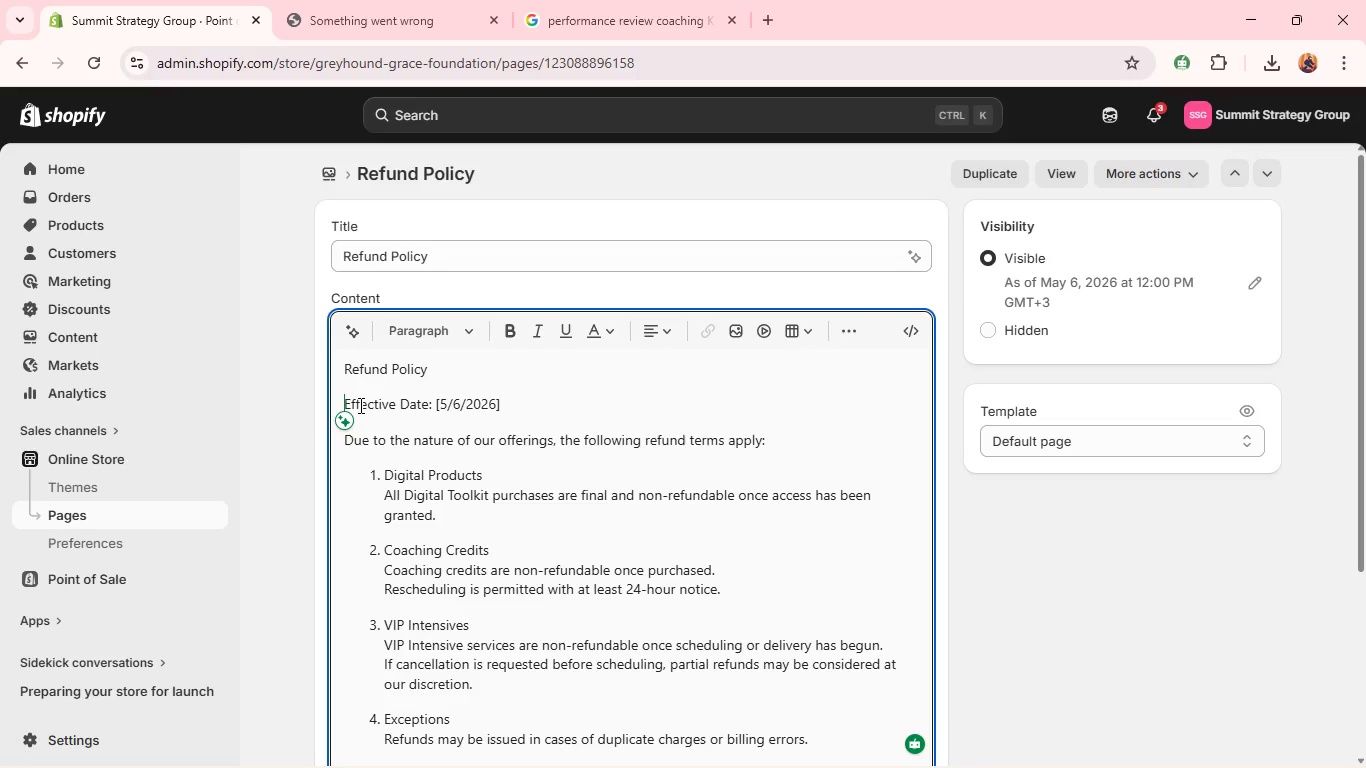 
key(ArrowUp)
 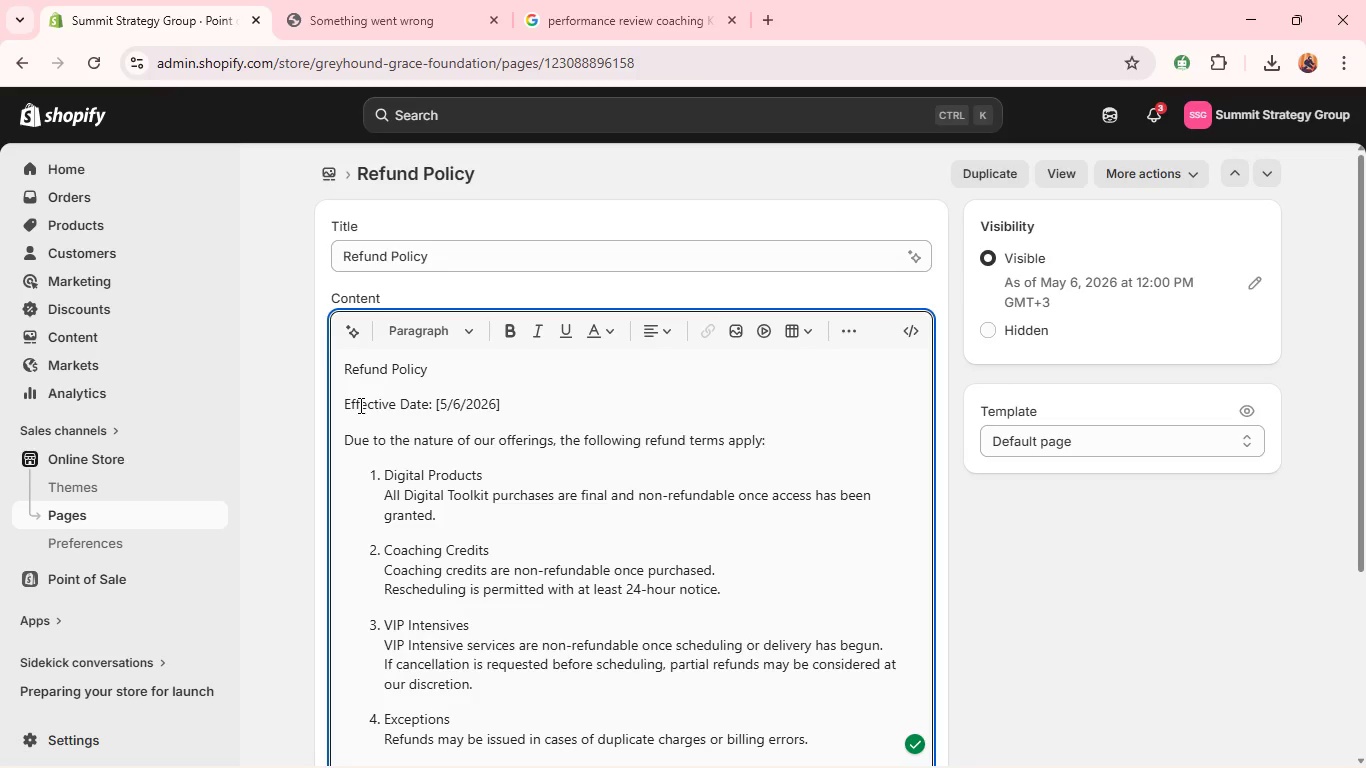 
key(ArrowDown)
 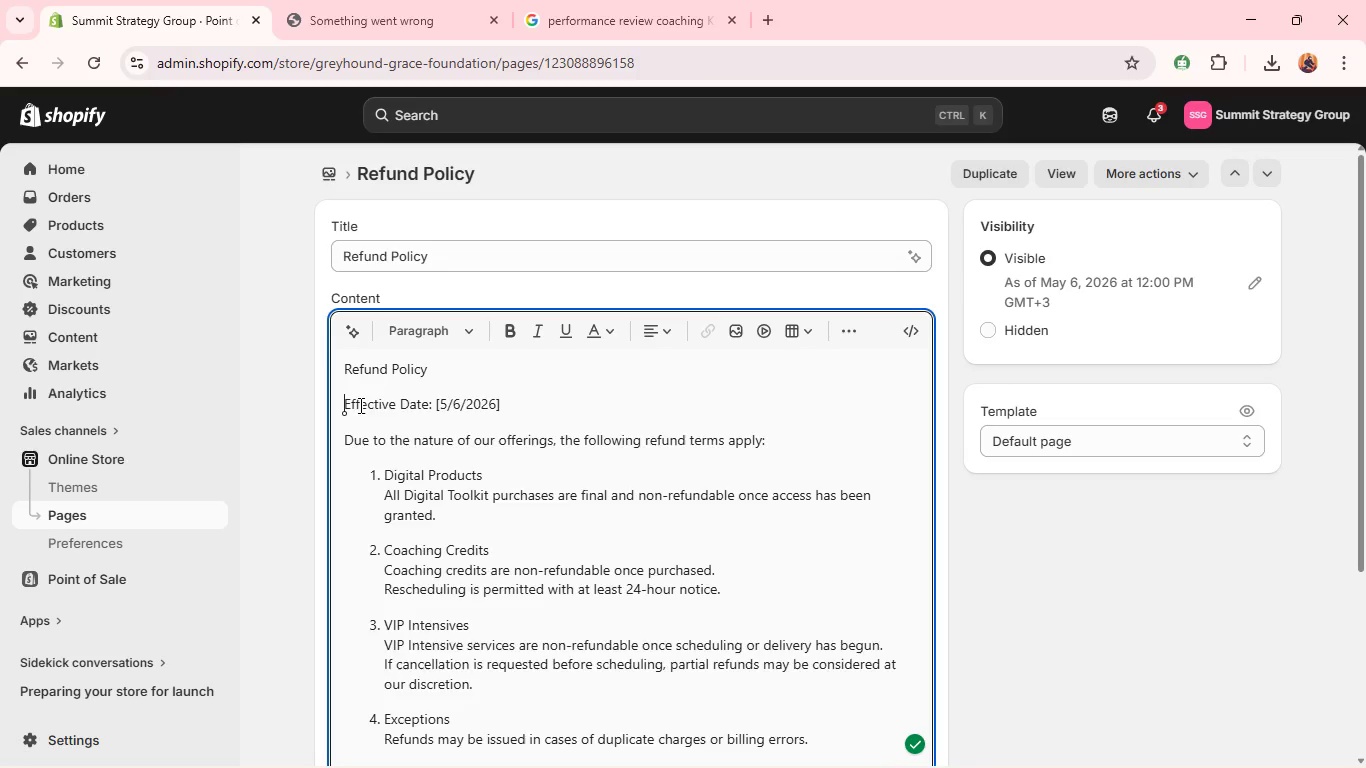 
hold_key(key=Backspace, duration=1.5)
 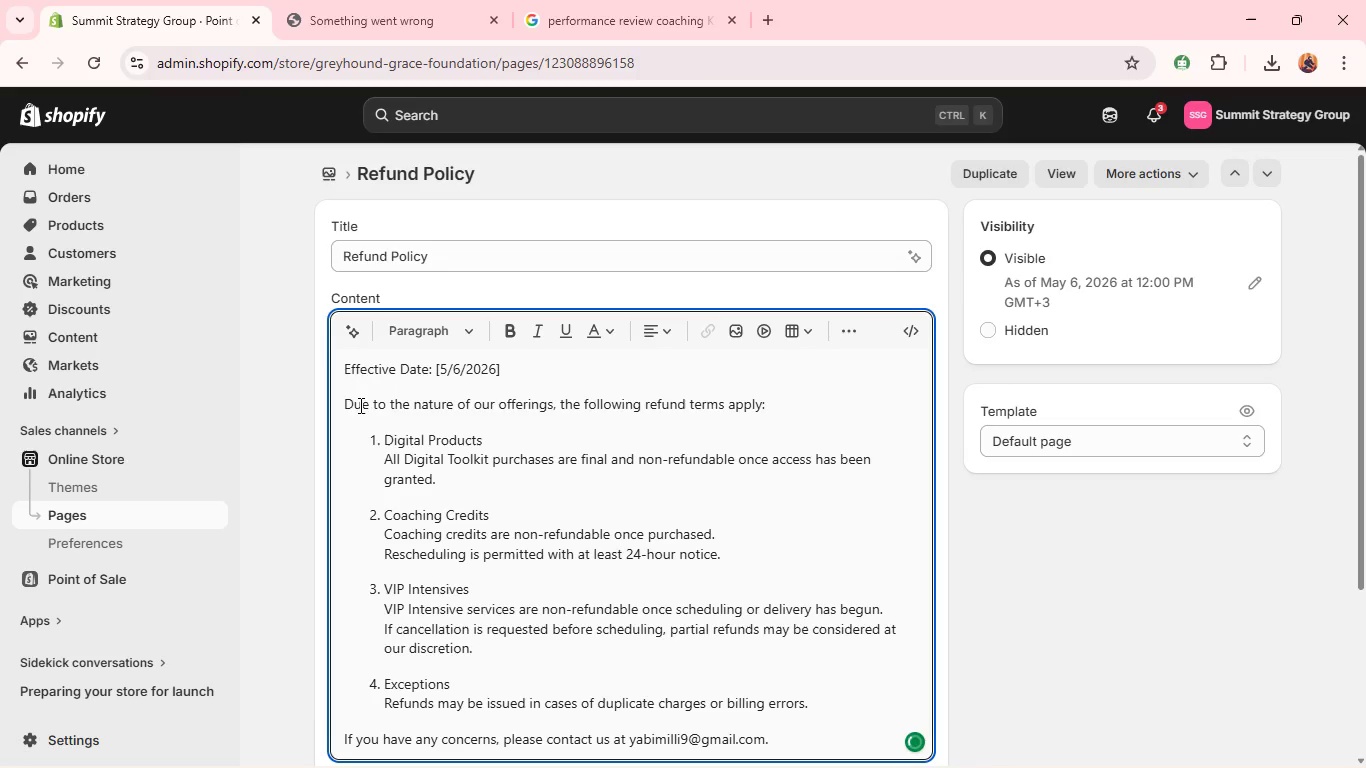 
key(Backspace)
 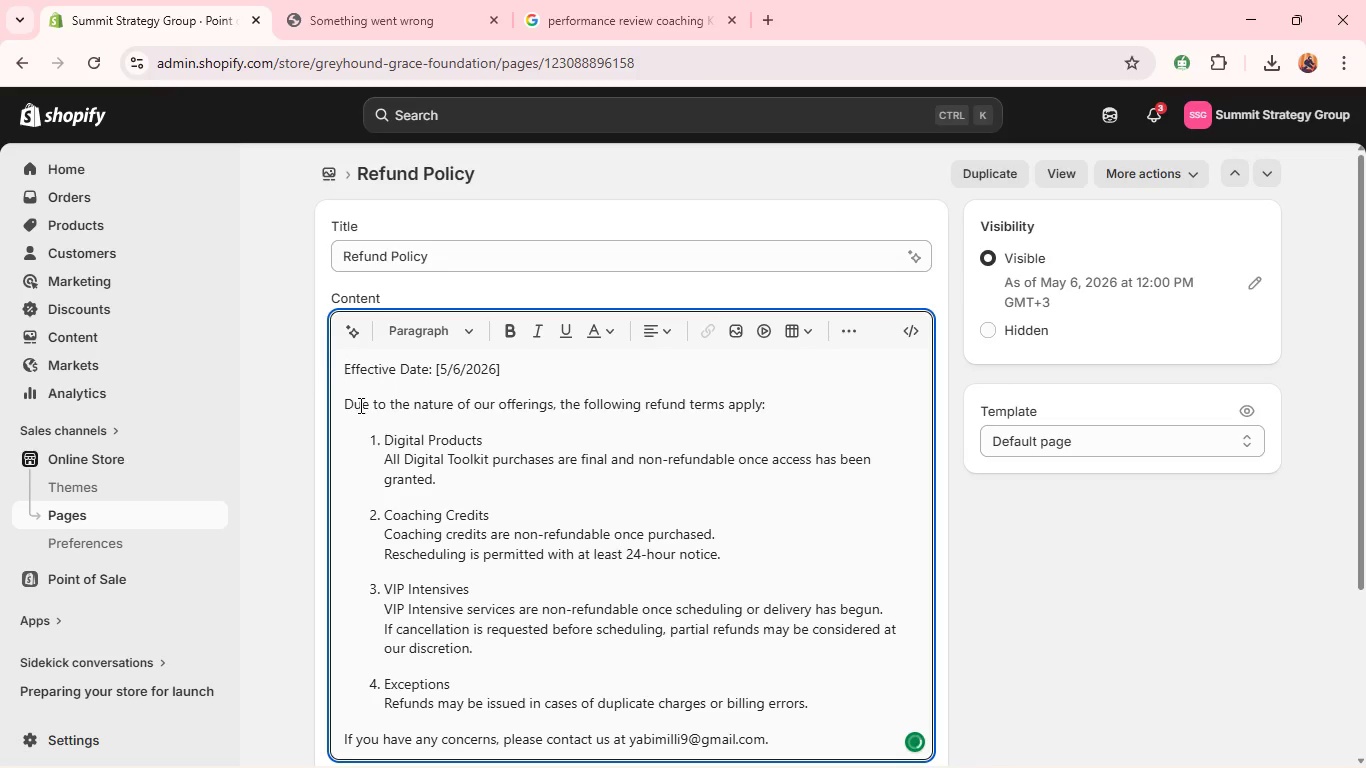 
key(Backspace)
 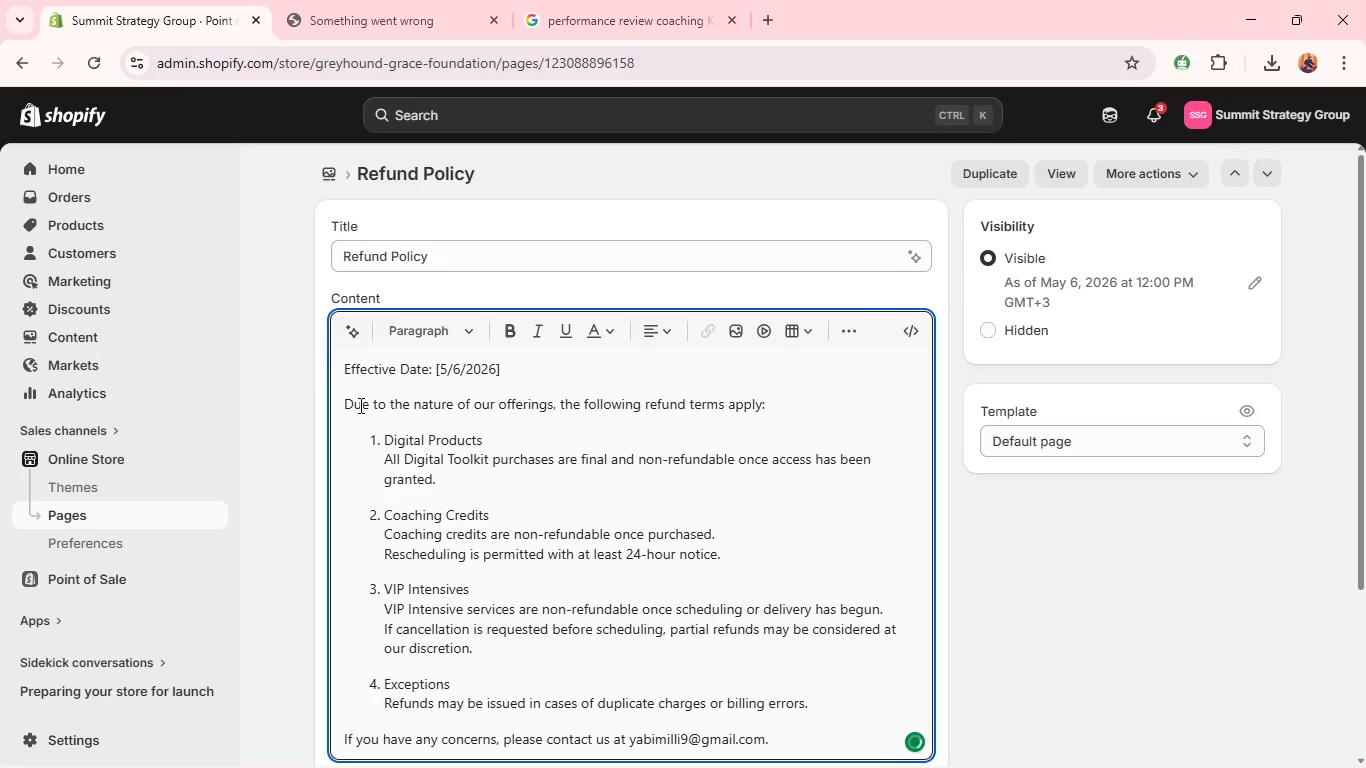 
key(Backspace)
 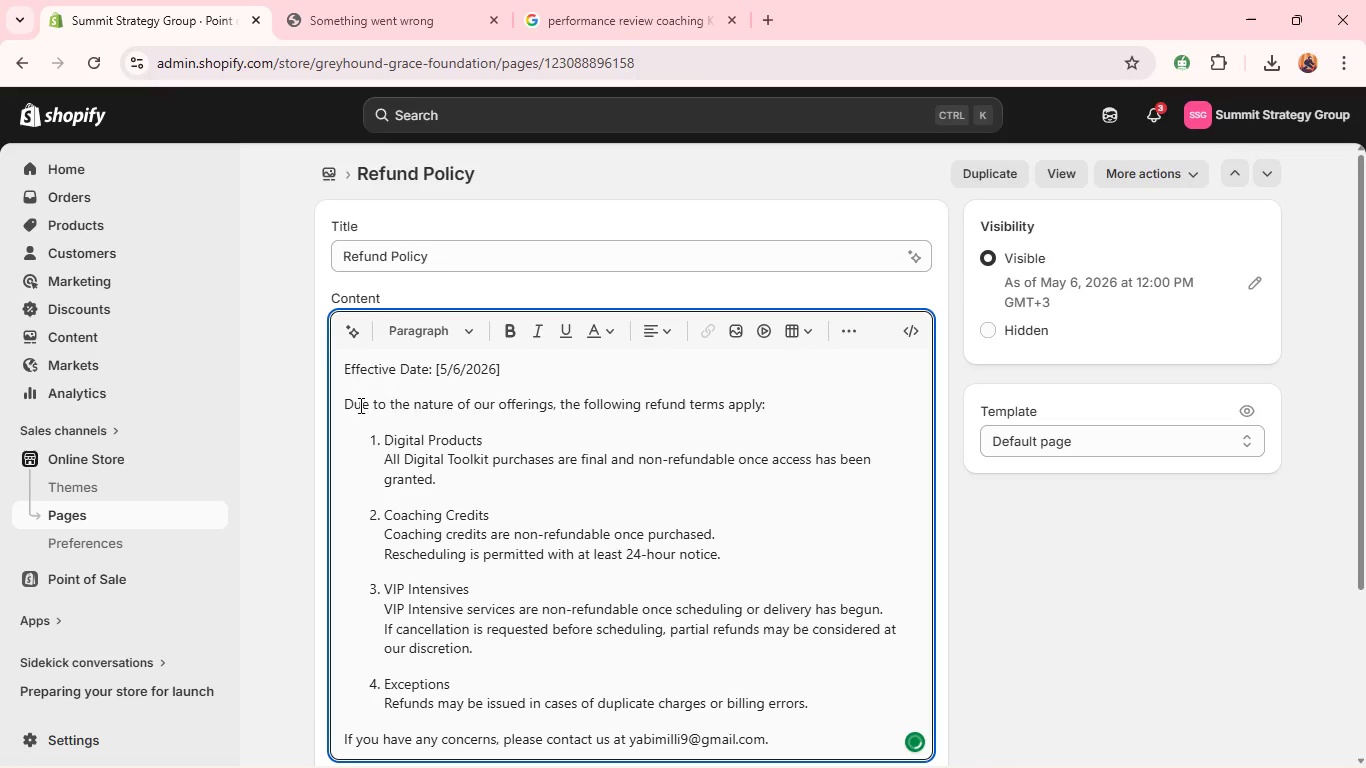 
key(Backspace)
 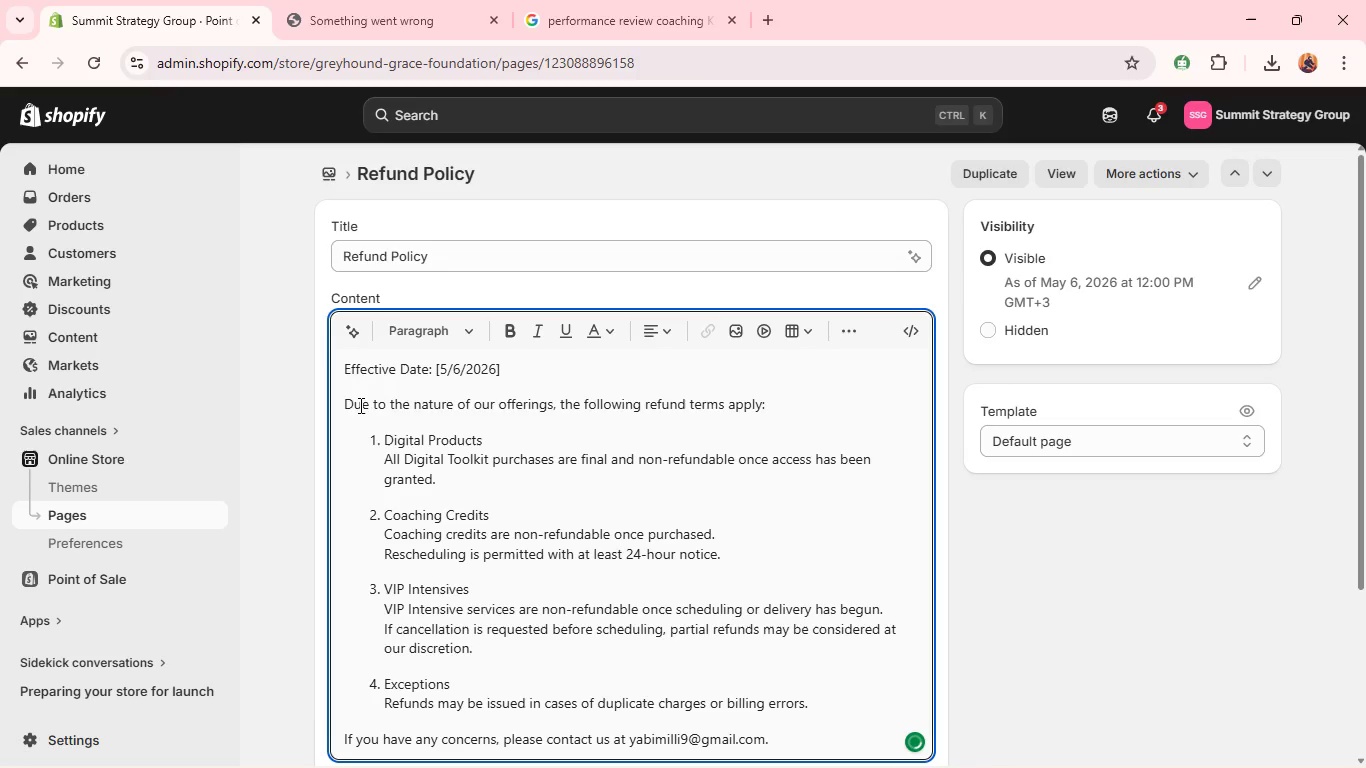 
key(Backspace)
 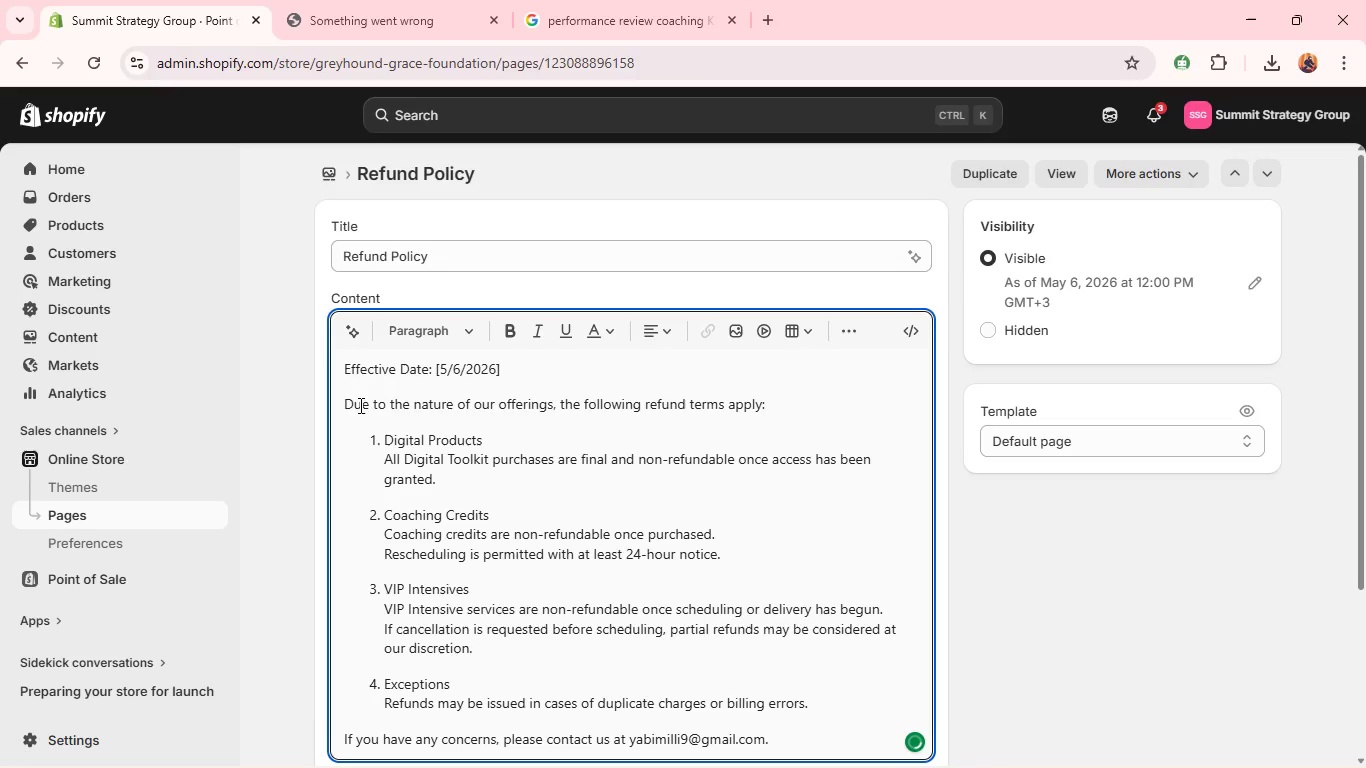 
key(Backspace)
 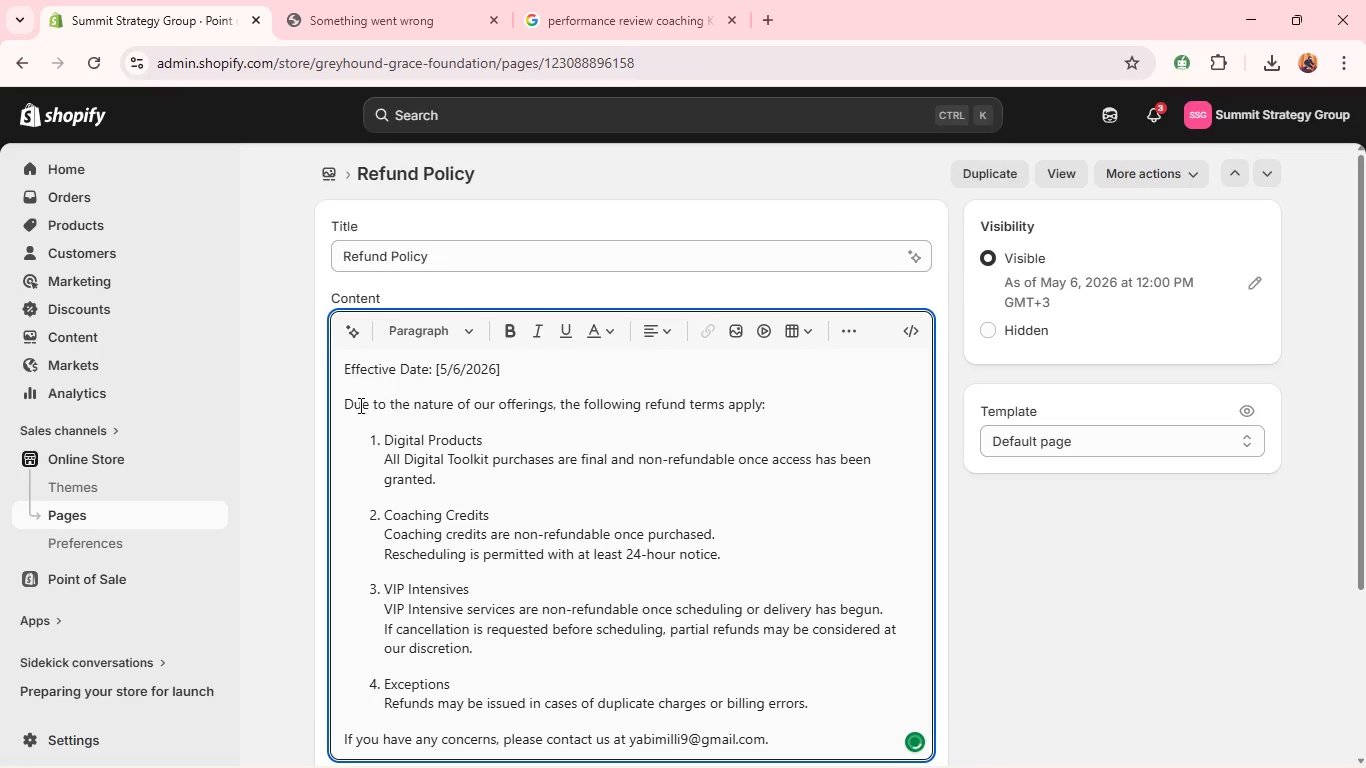 
key(Backspace)
 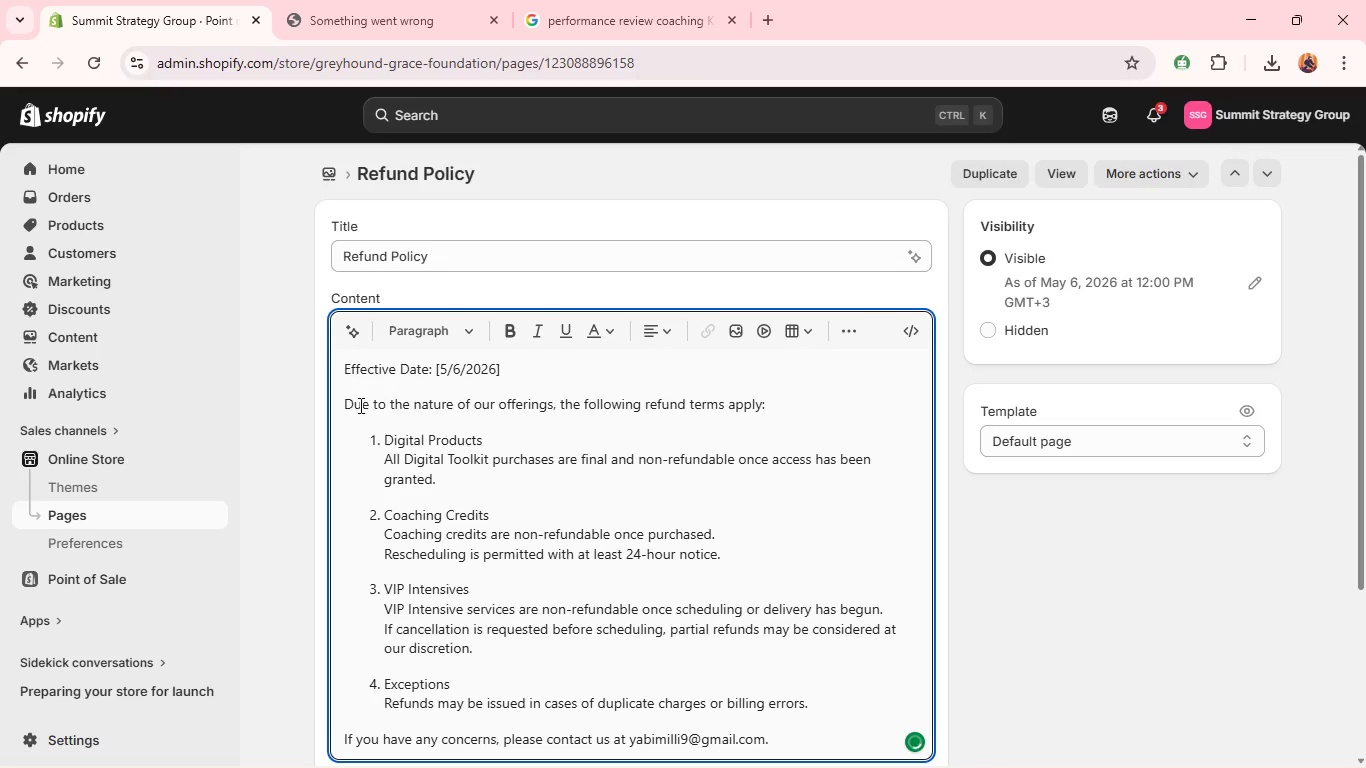 
key(Backspace)
 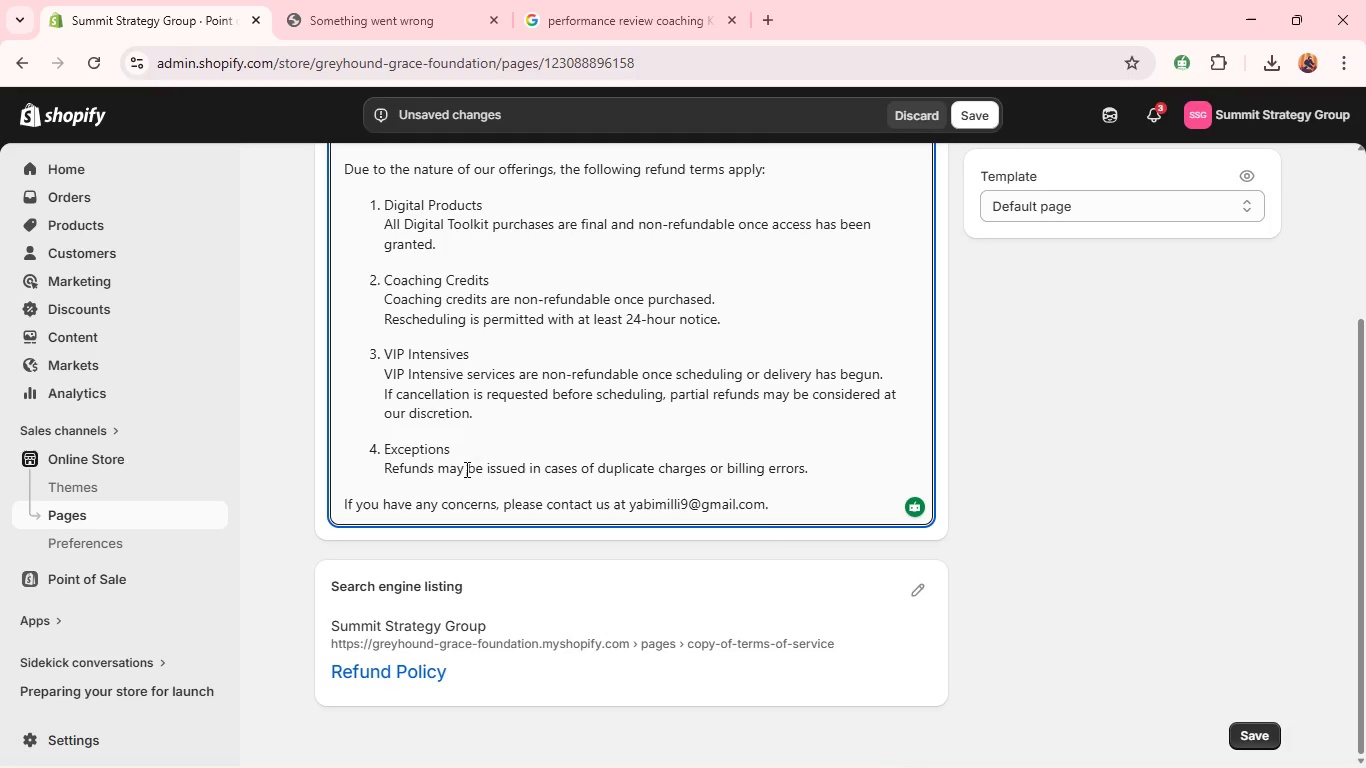 
wait(5.75)
 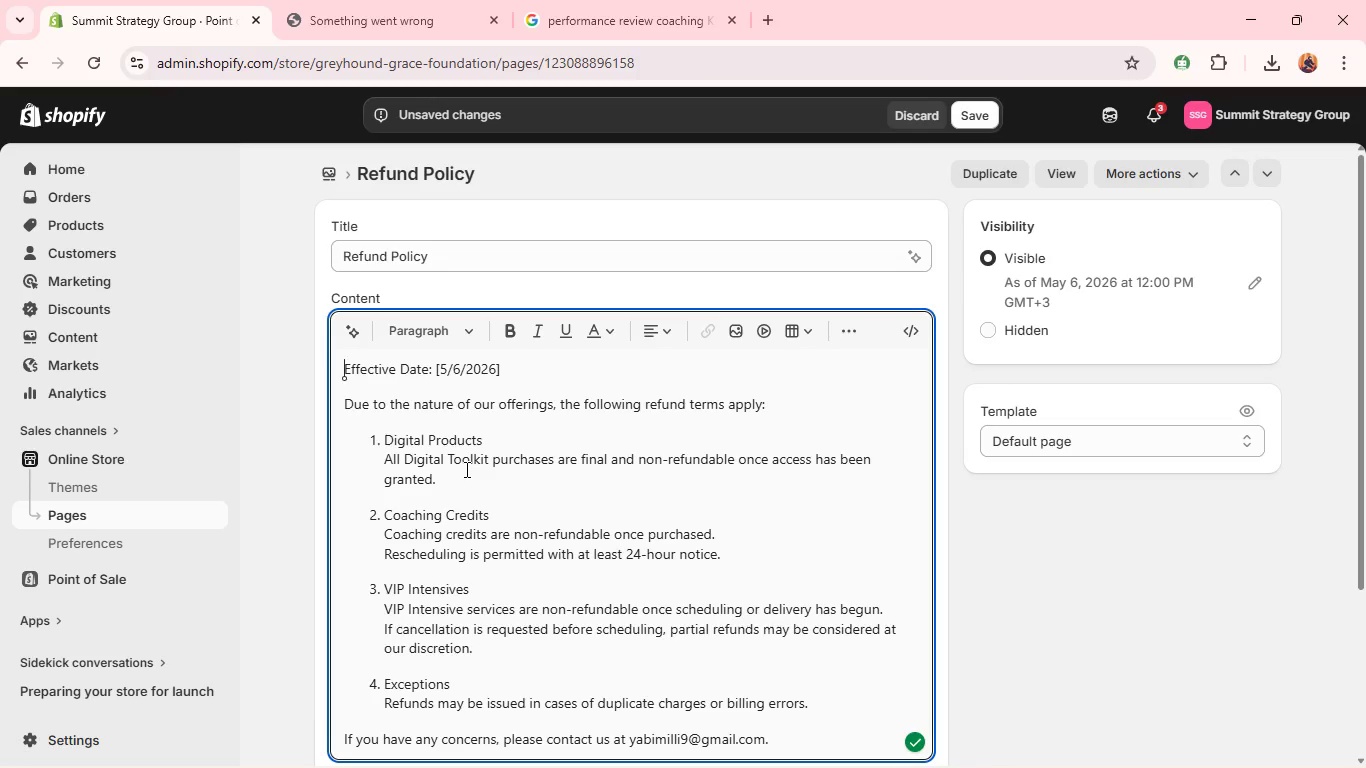 
left_click([973, 125])
 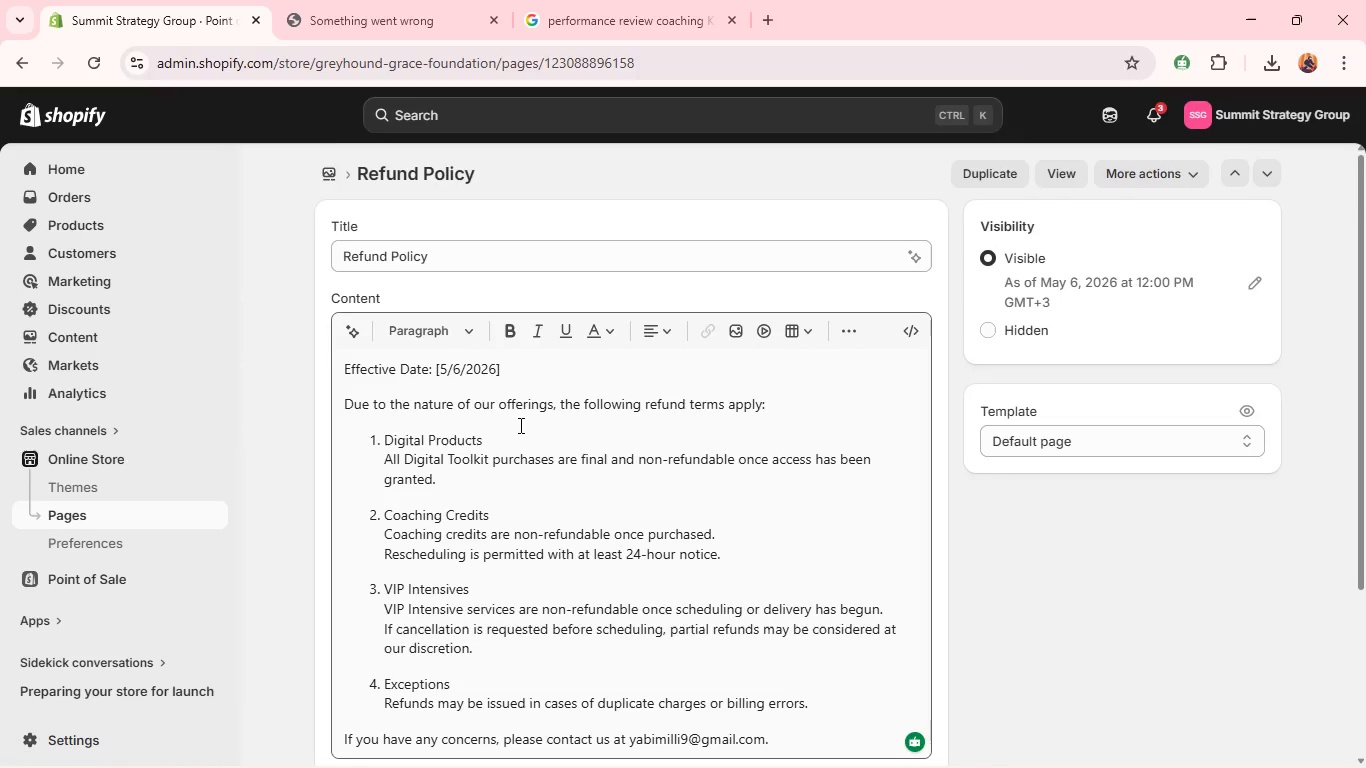 
wait(20.72)
 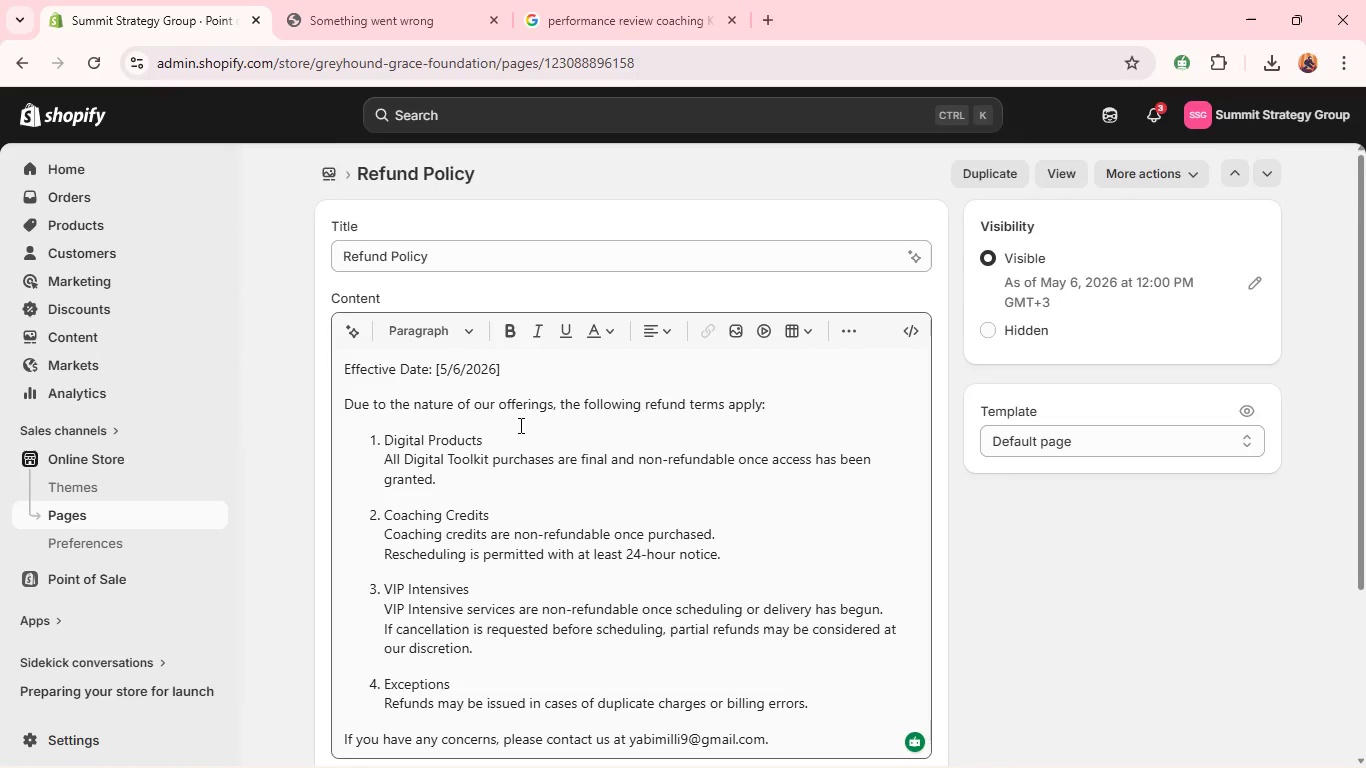 
left_click([123, 223])
 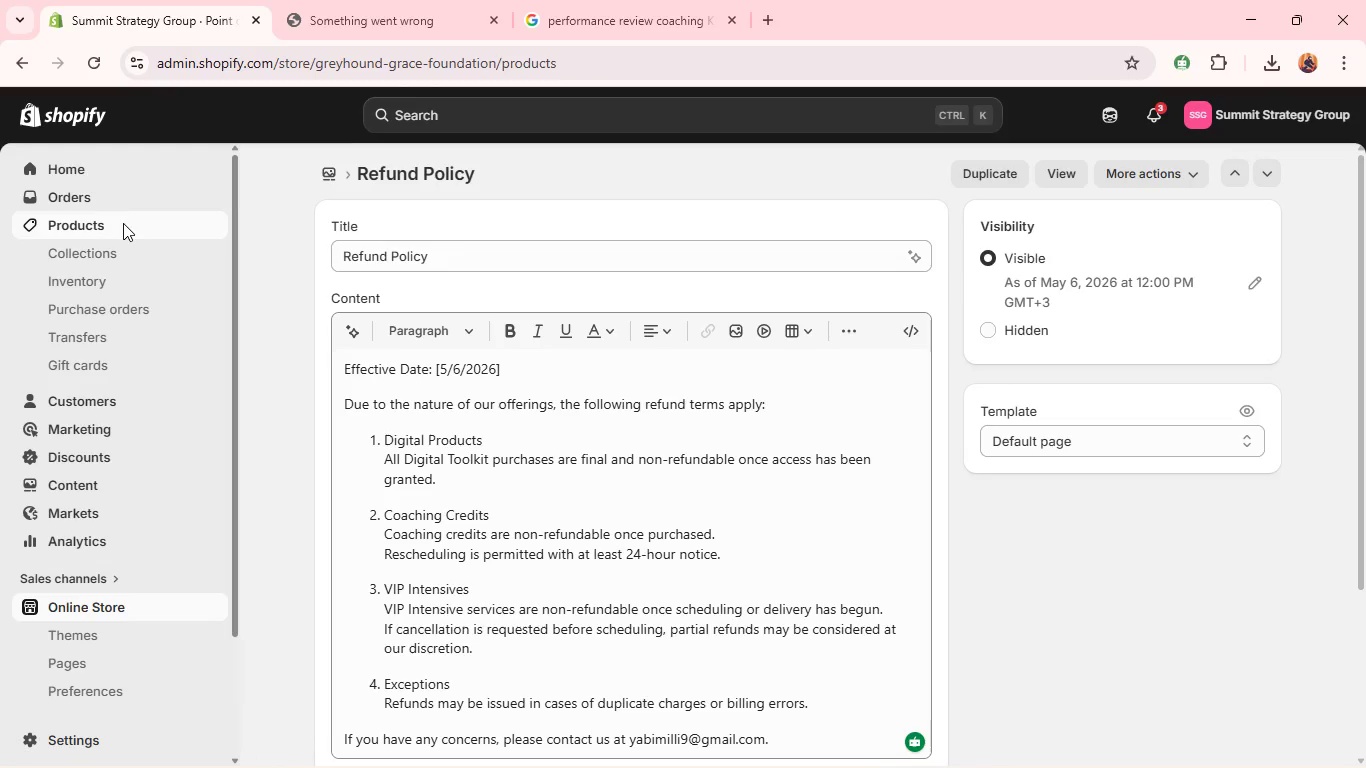 
left_click([329, 9])
 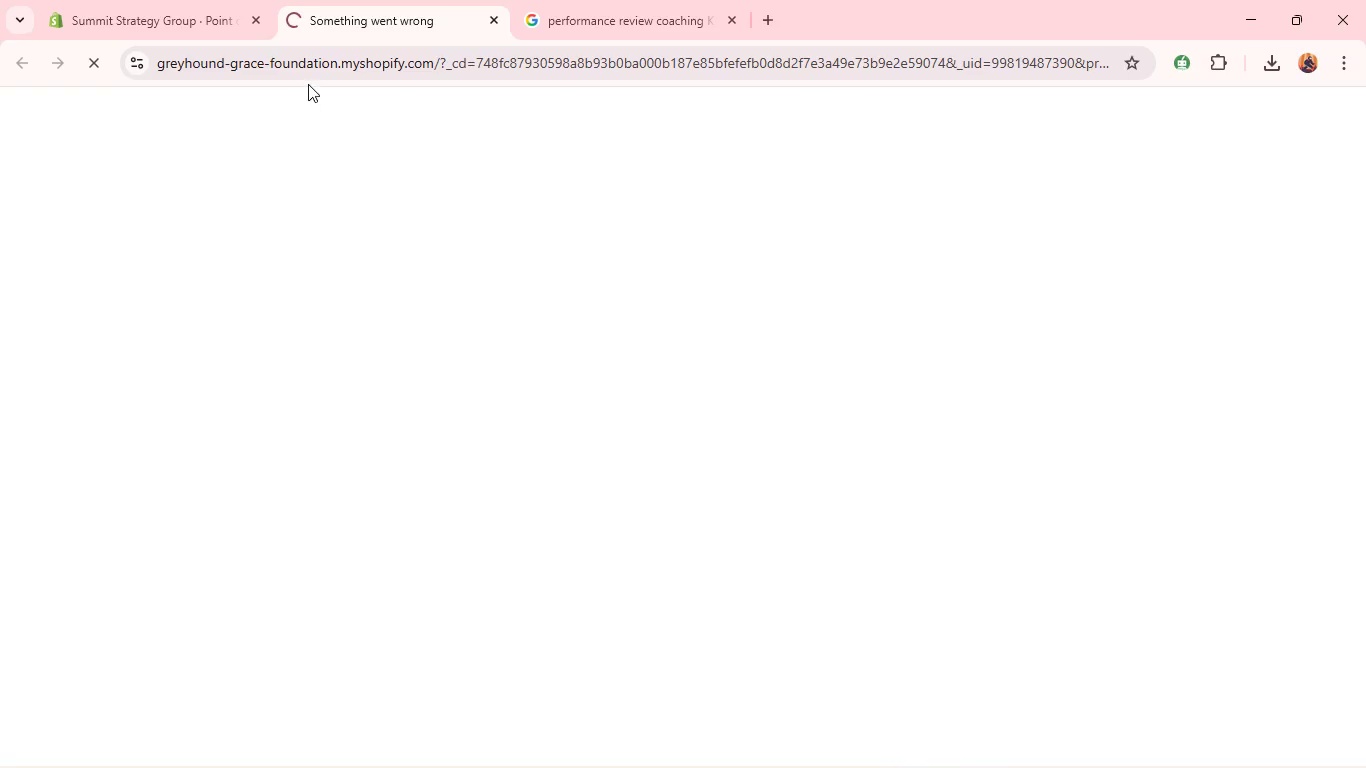 
left_click([310, 79])
 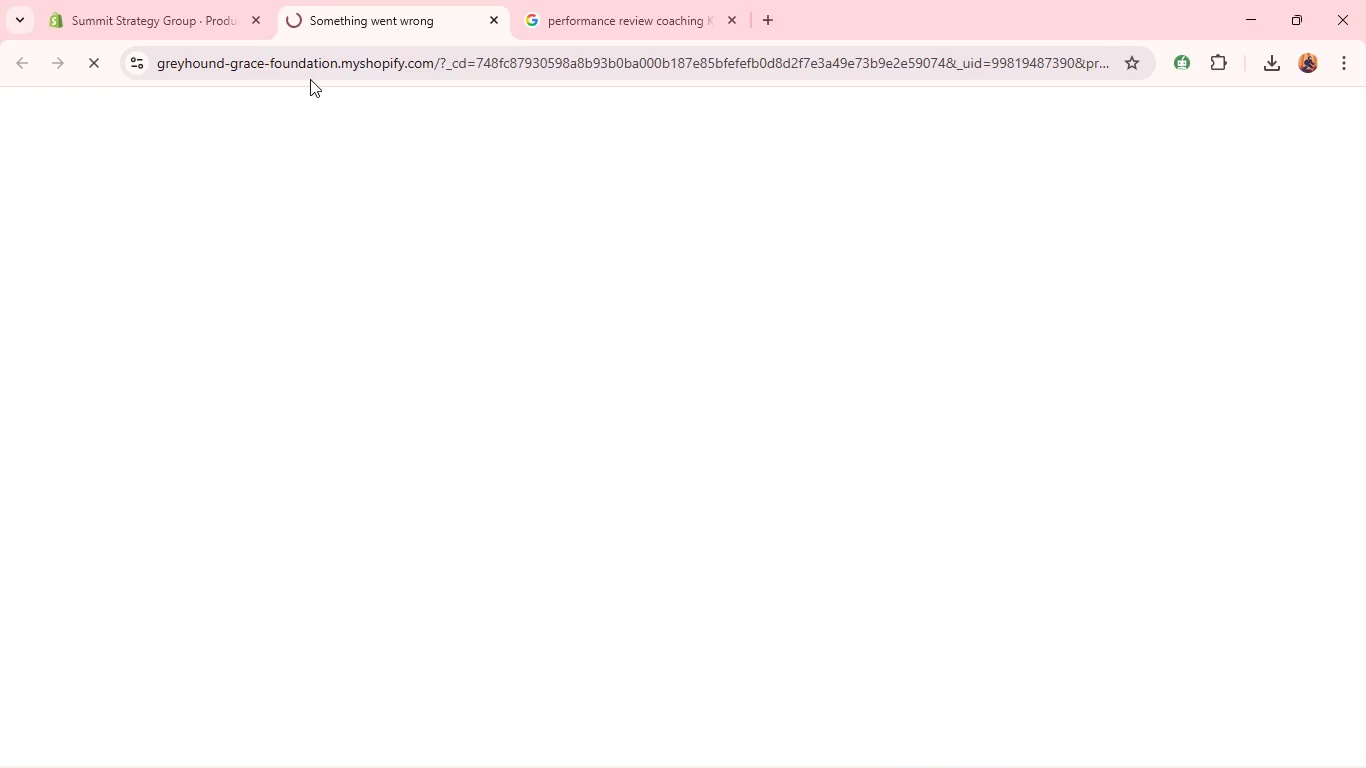 
key(Control+A)
 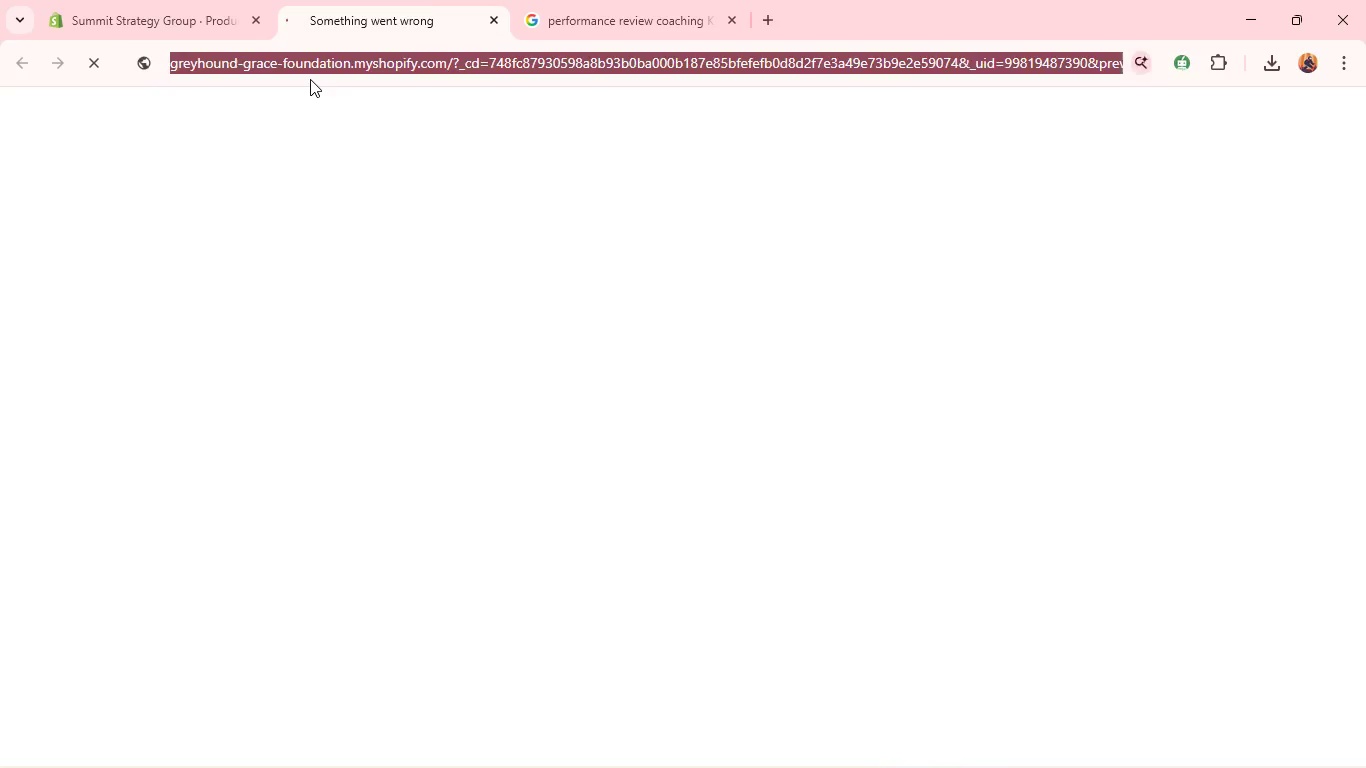 
key(Control+C)
 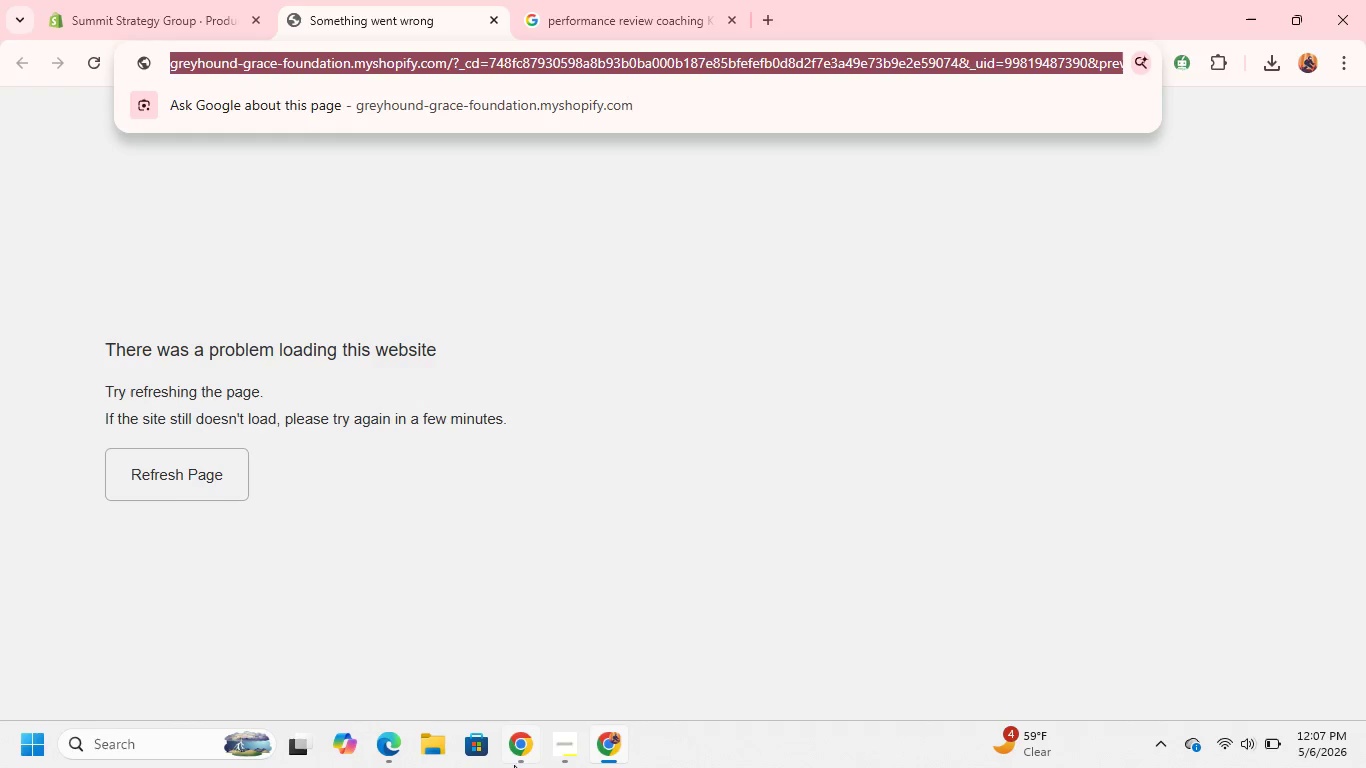 
left_click([525, 756])
 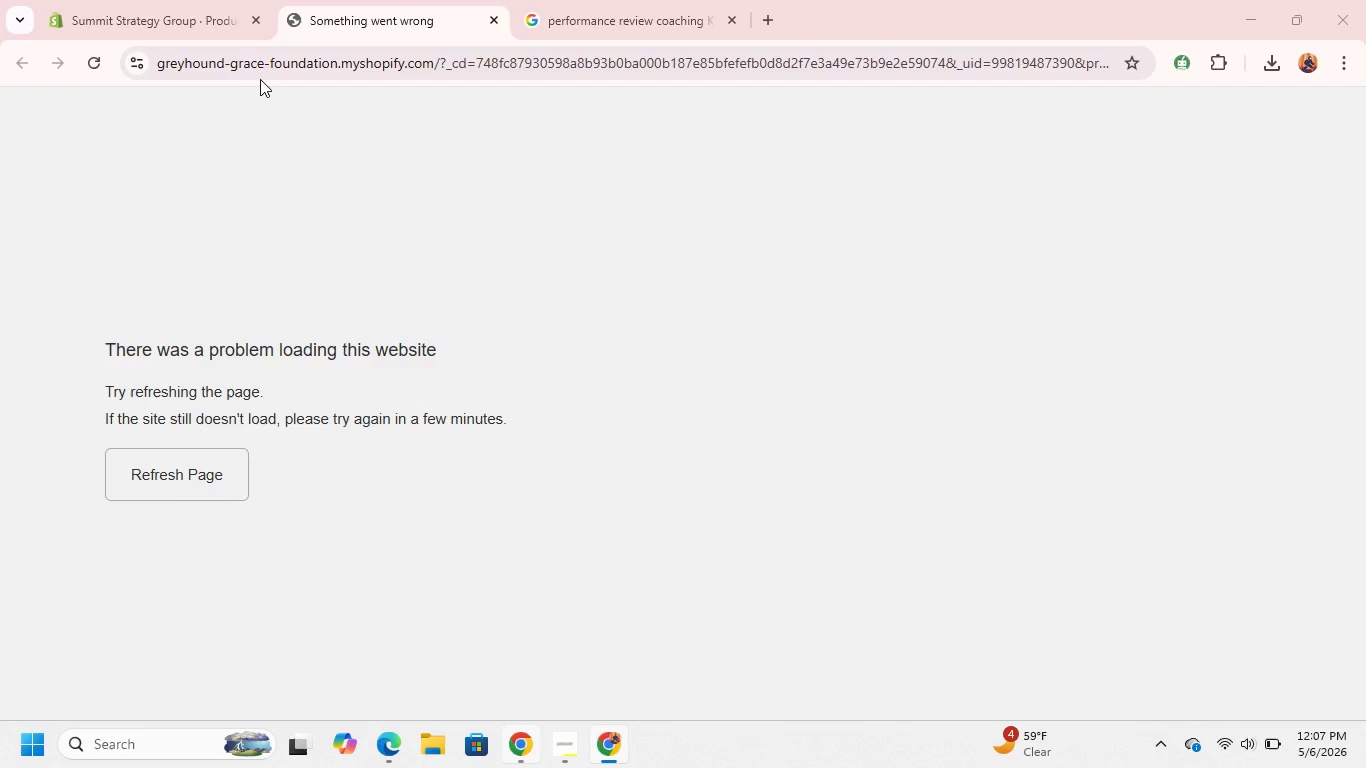 
left_click([250, 70])
 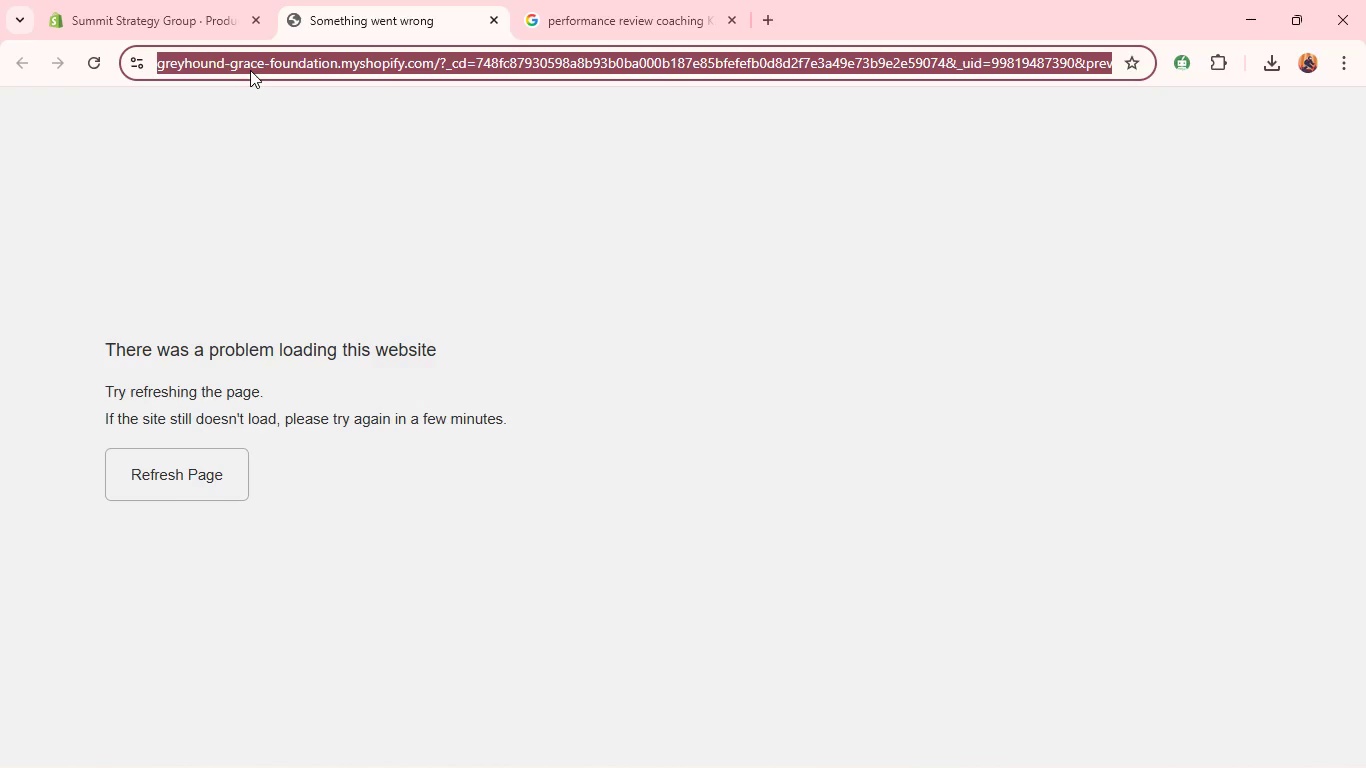 
key(Control+A)
 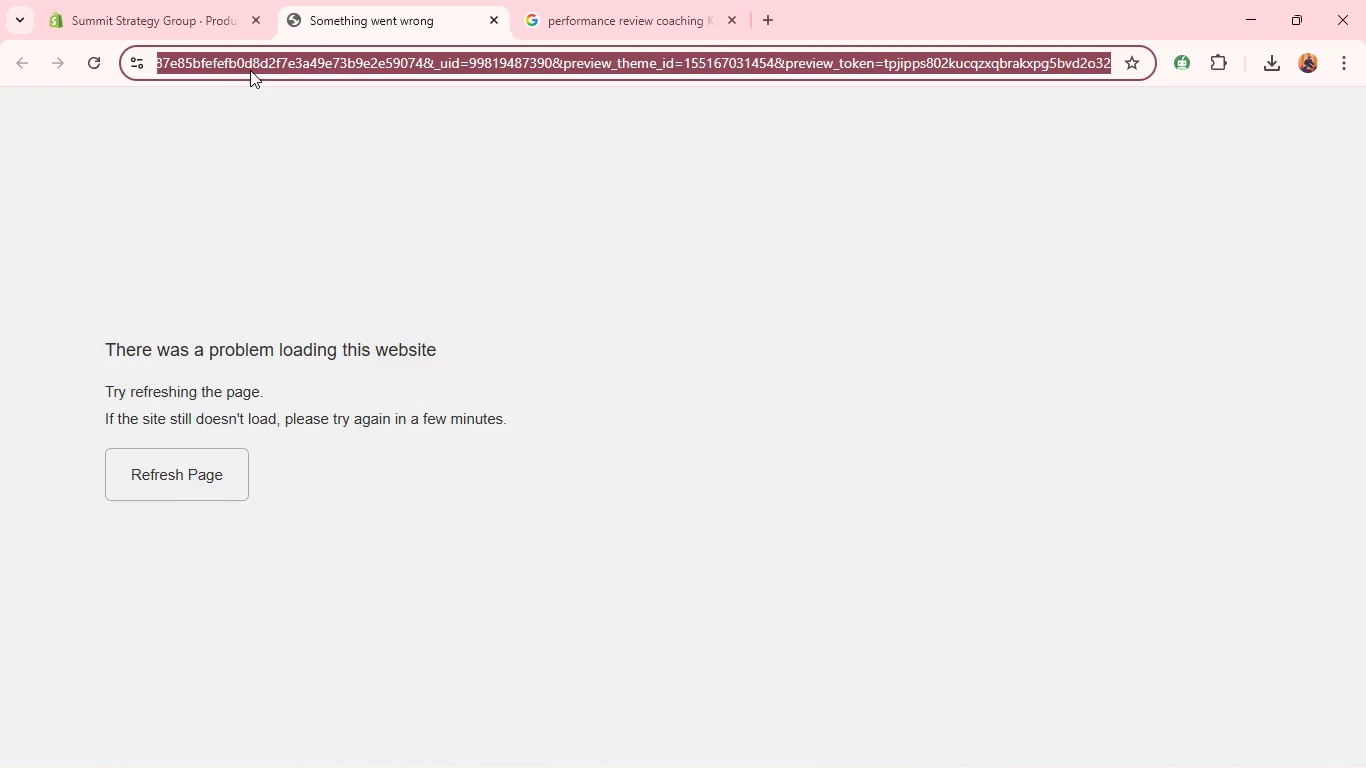 
key(Control+V)
 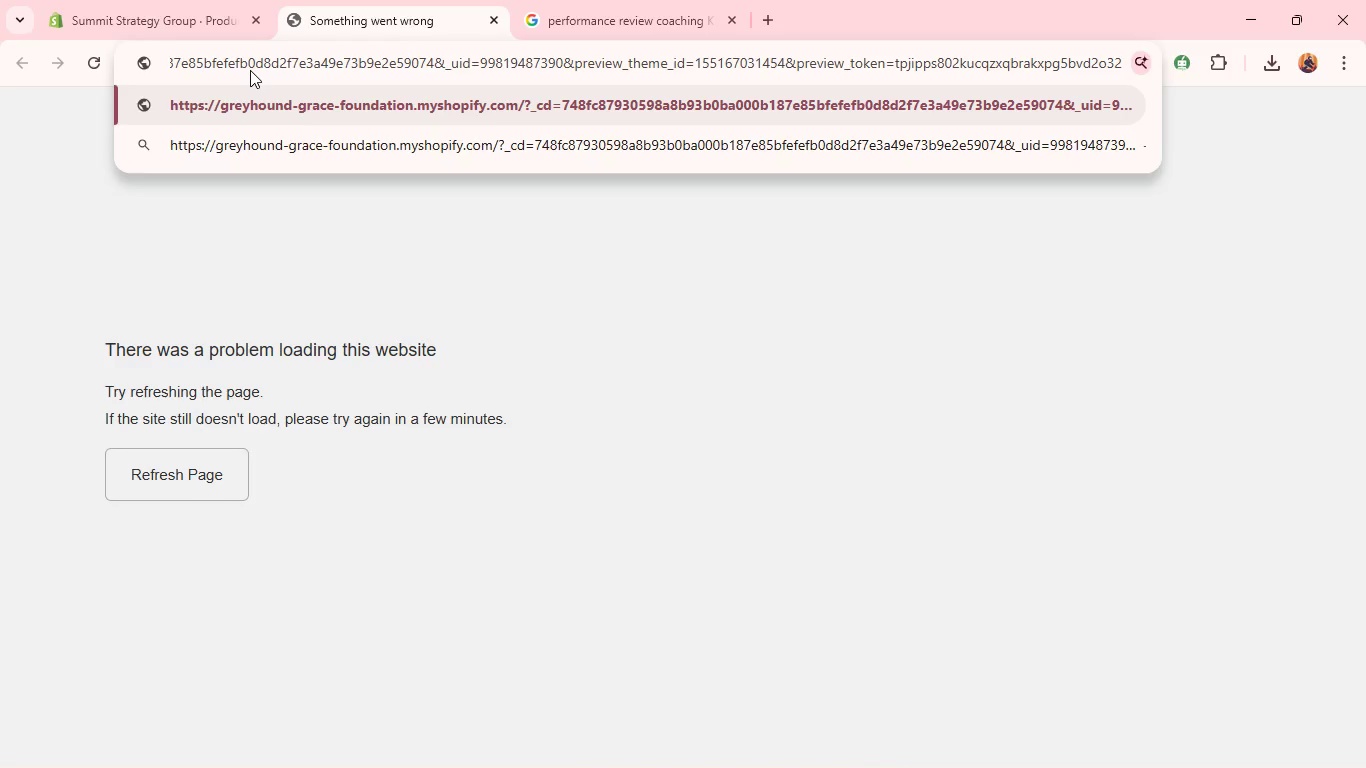 
key(Enter)
 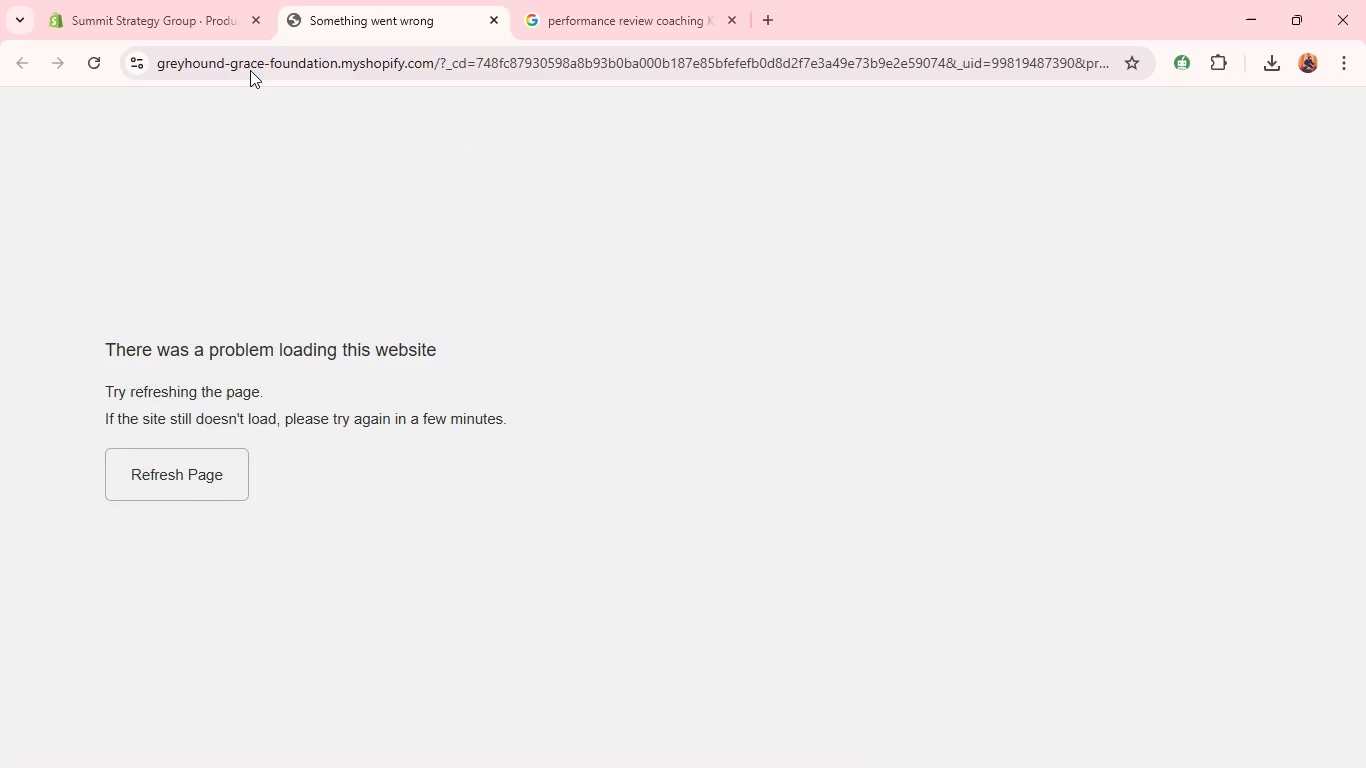 
left_click([332, 61])
 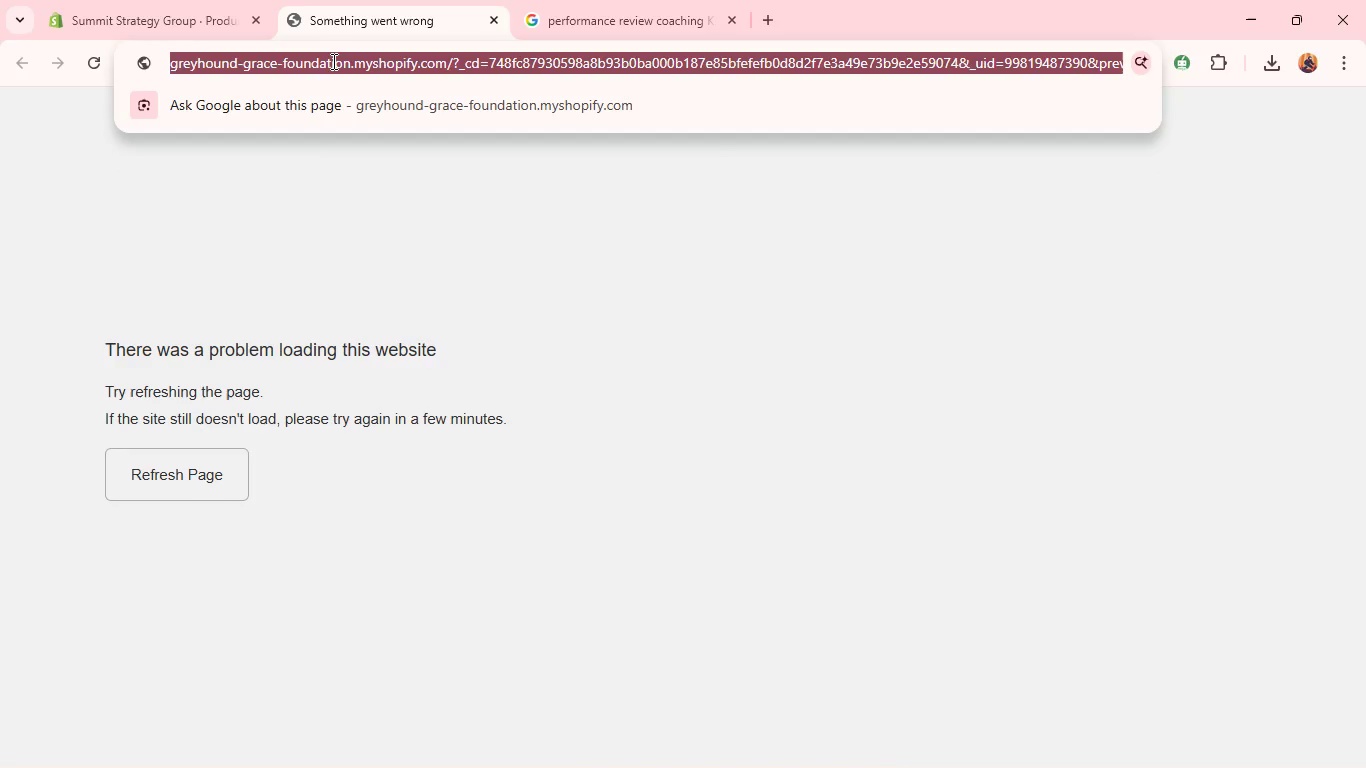 
key(Control+A)
 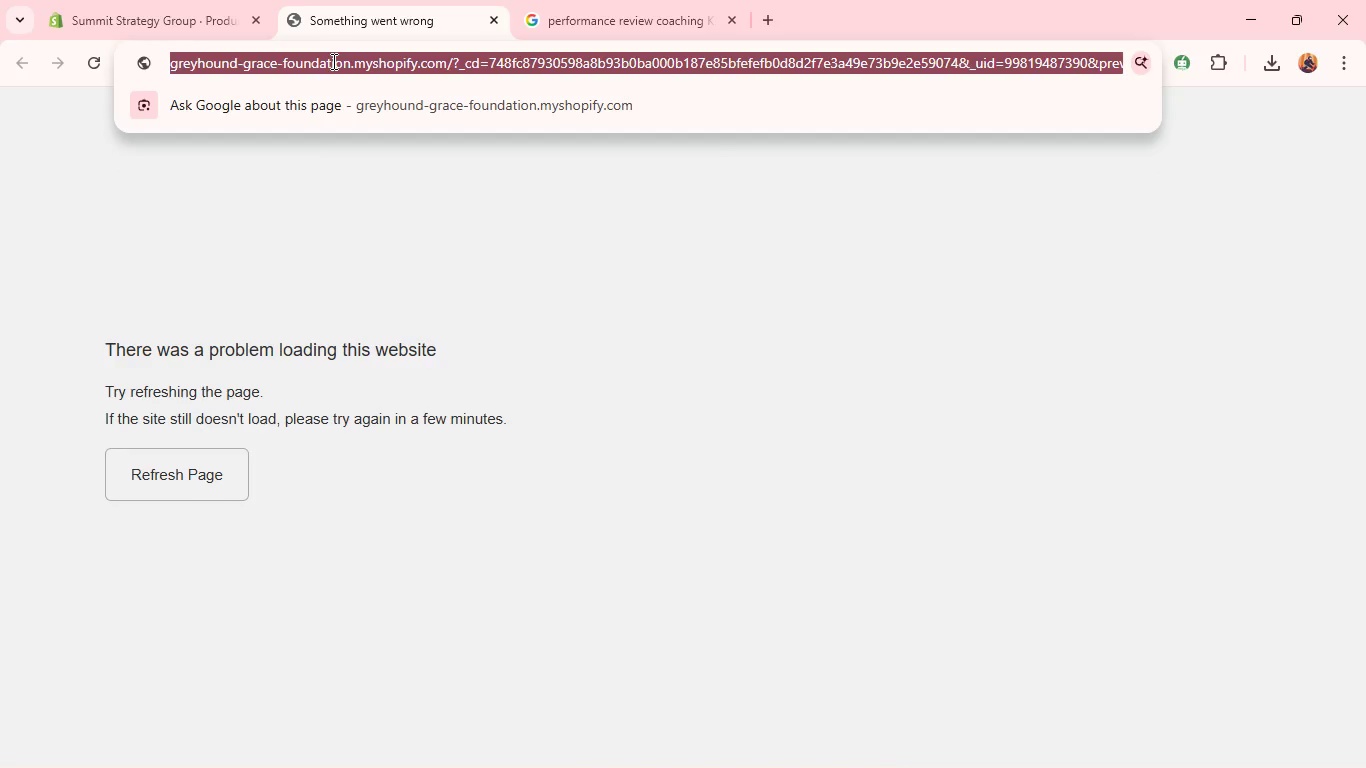 
key(Control+V)
 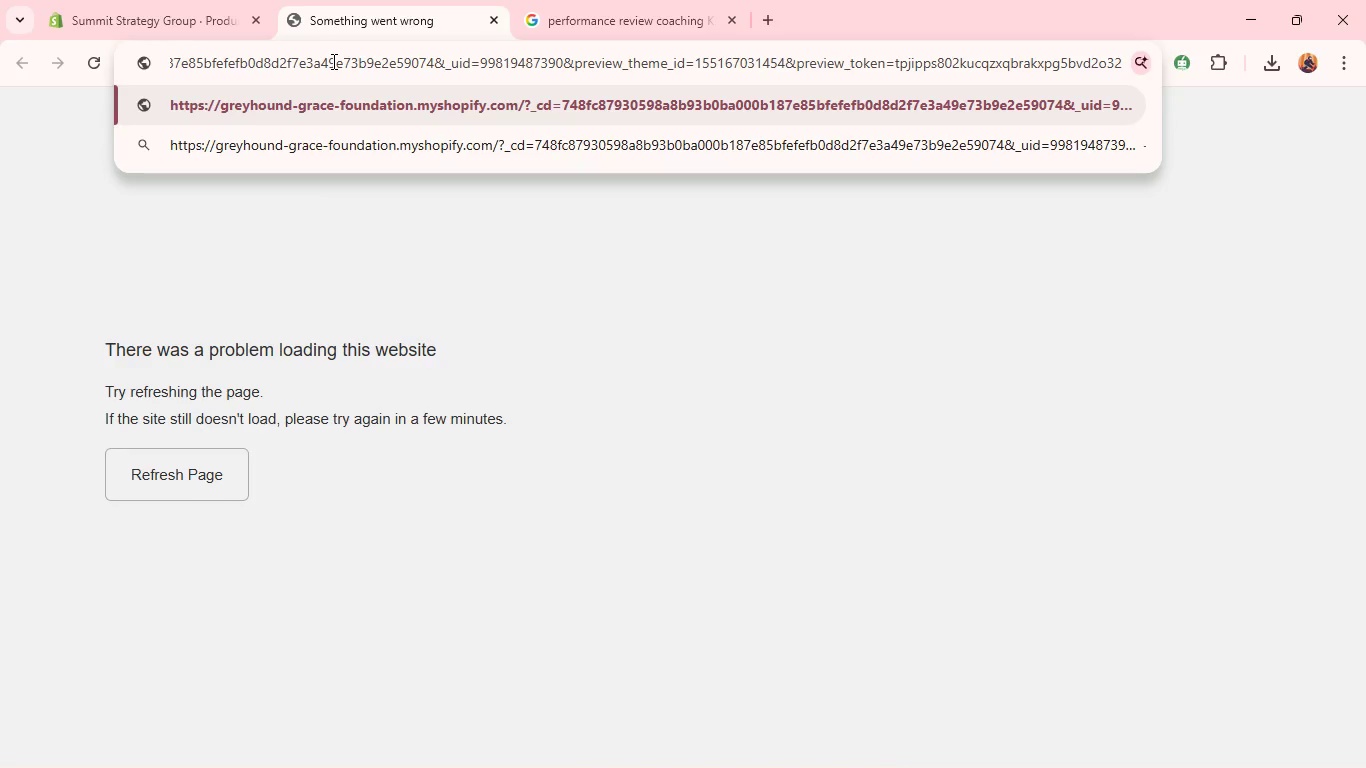 
key(Enter)
 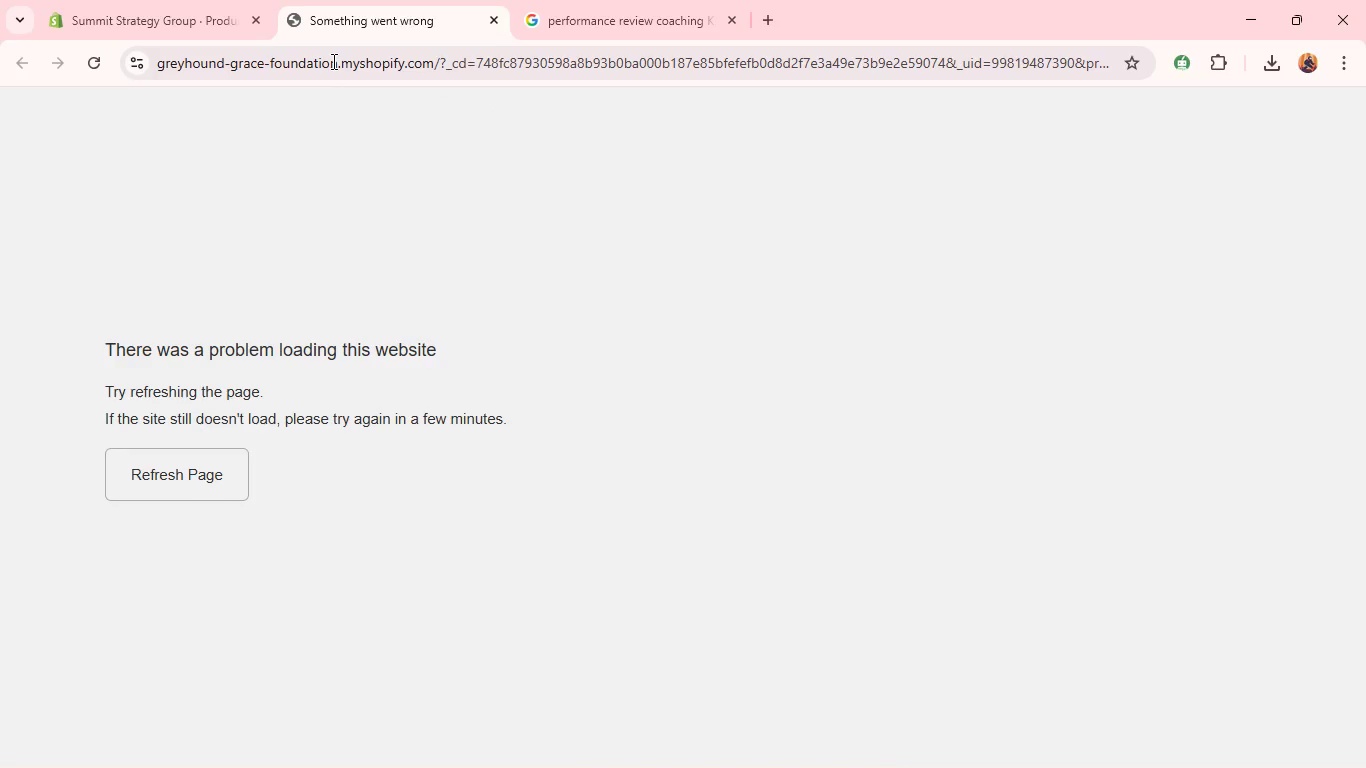 
key(Alt+Tab)
 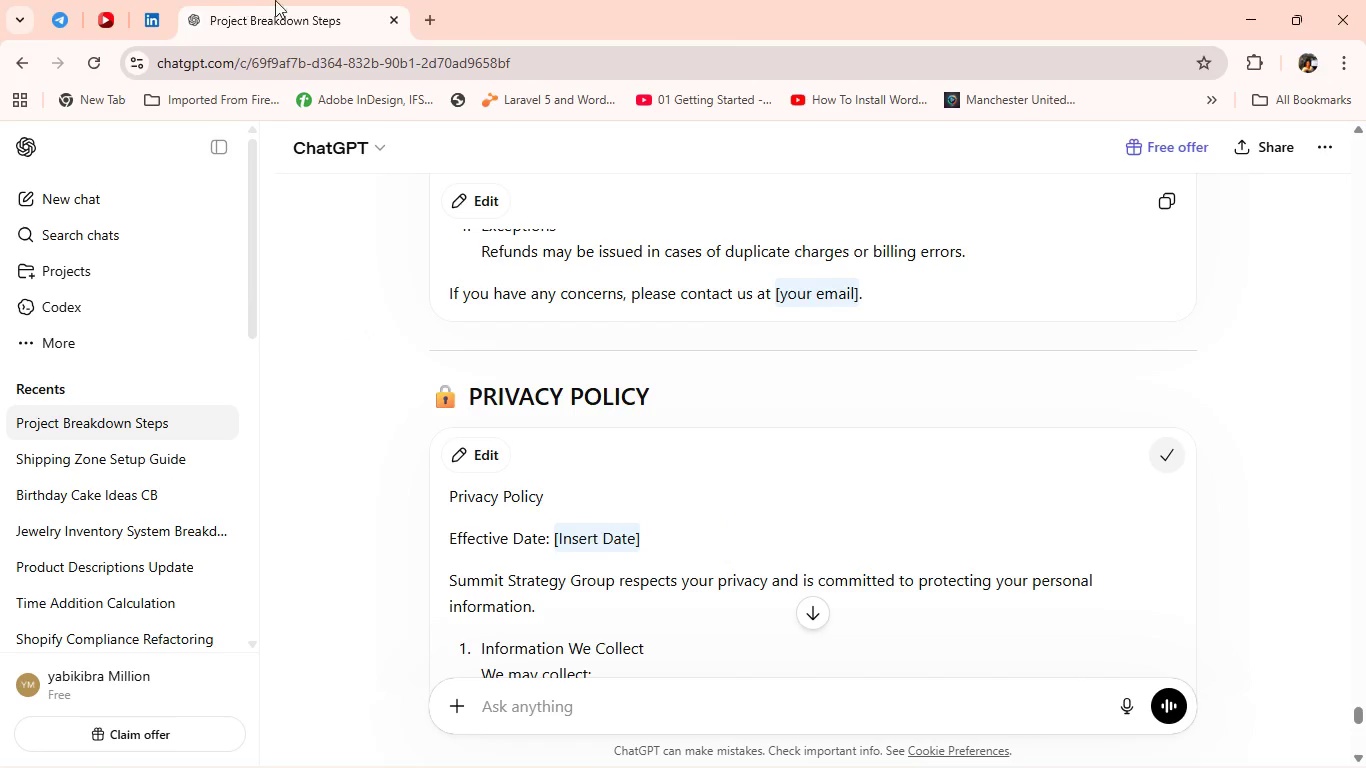 
left_click([436, 23])
 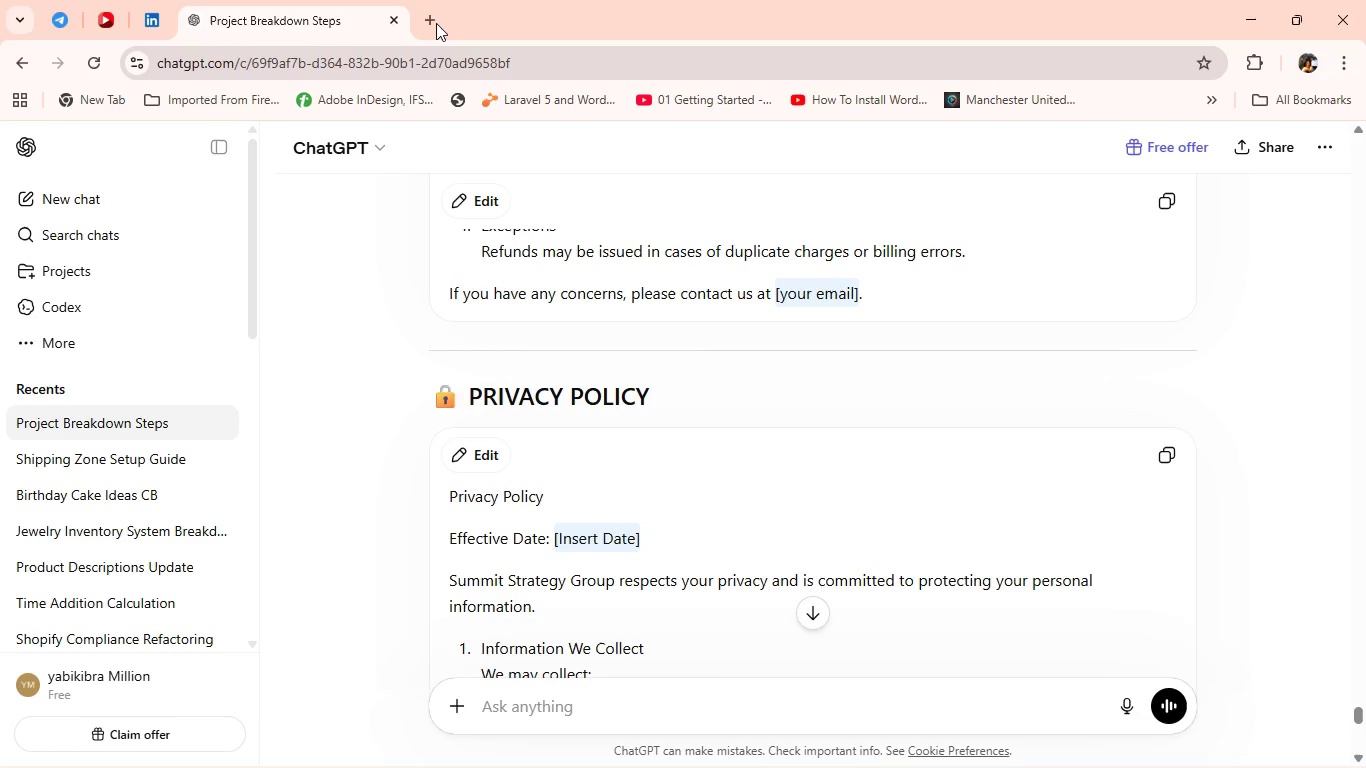 
key(Control+V)
 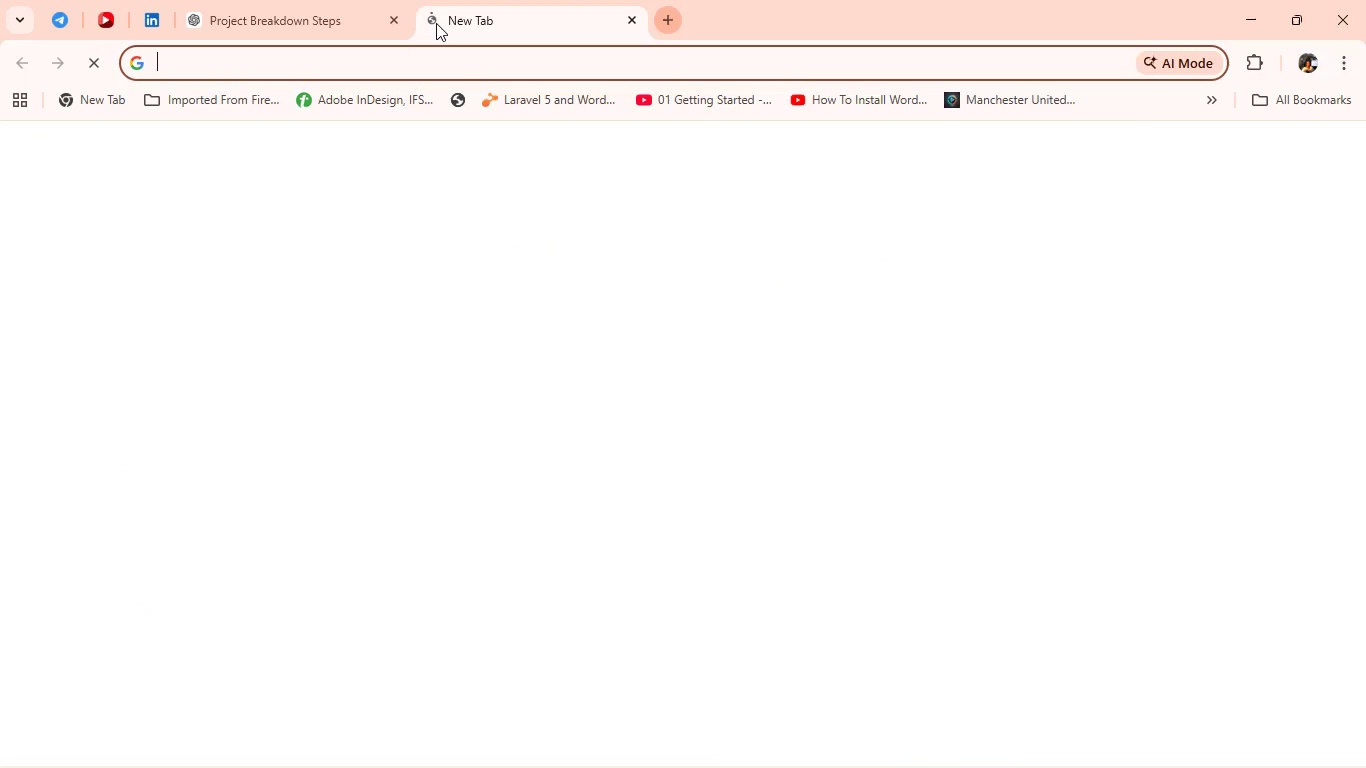 
key(Enter)
 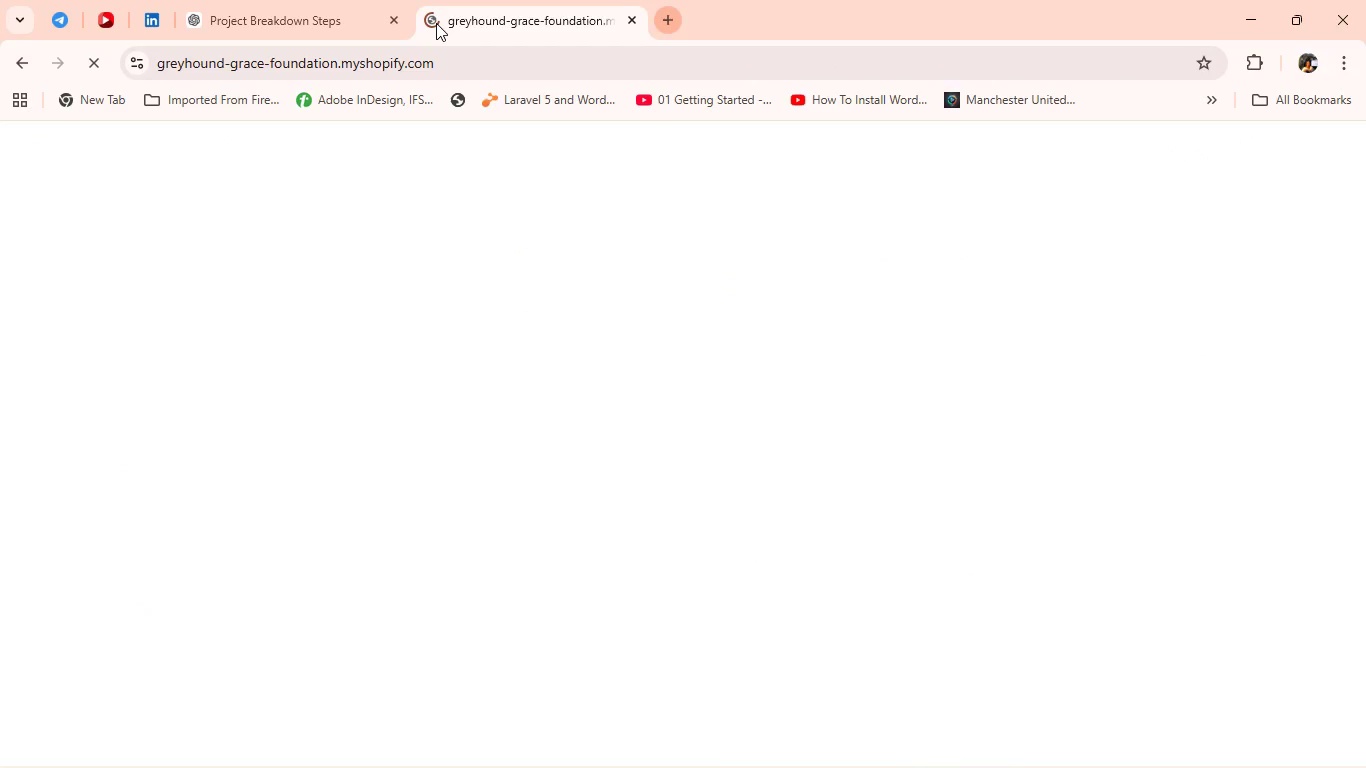 
wait(8.72)
 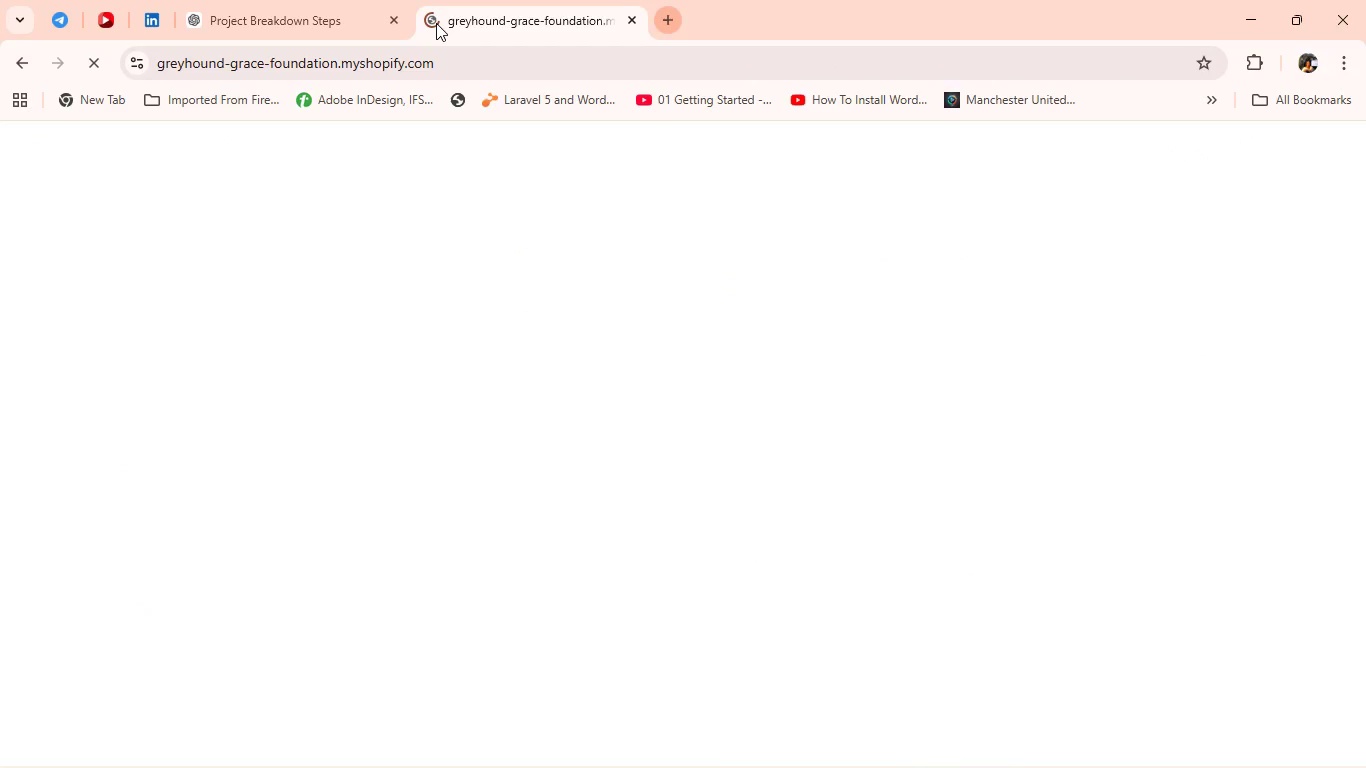 
key(Alt+AltLeft)
 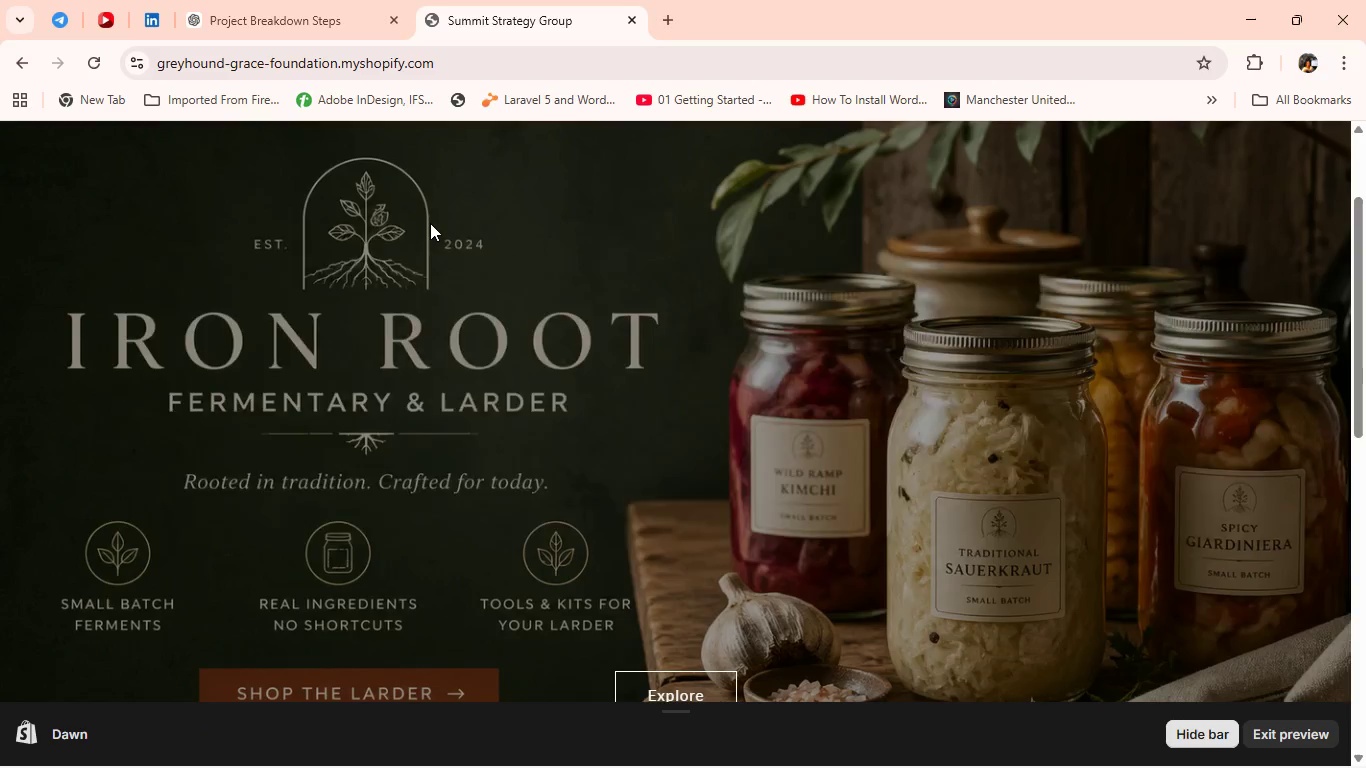 
key(Alt+Tab)
 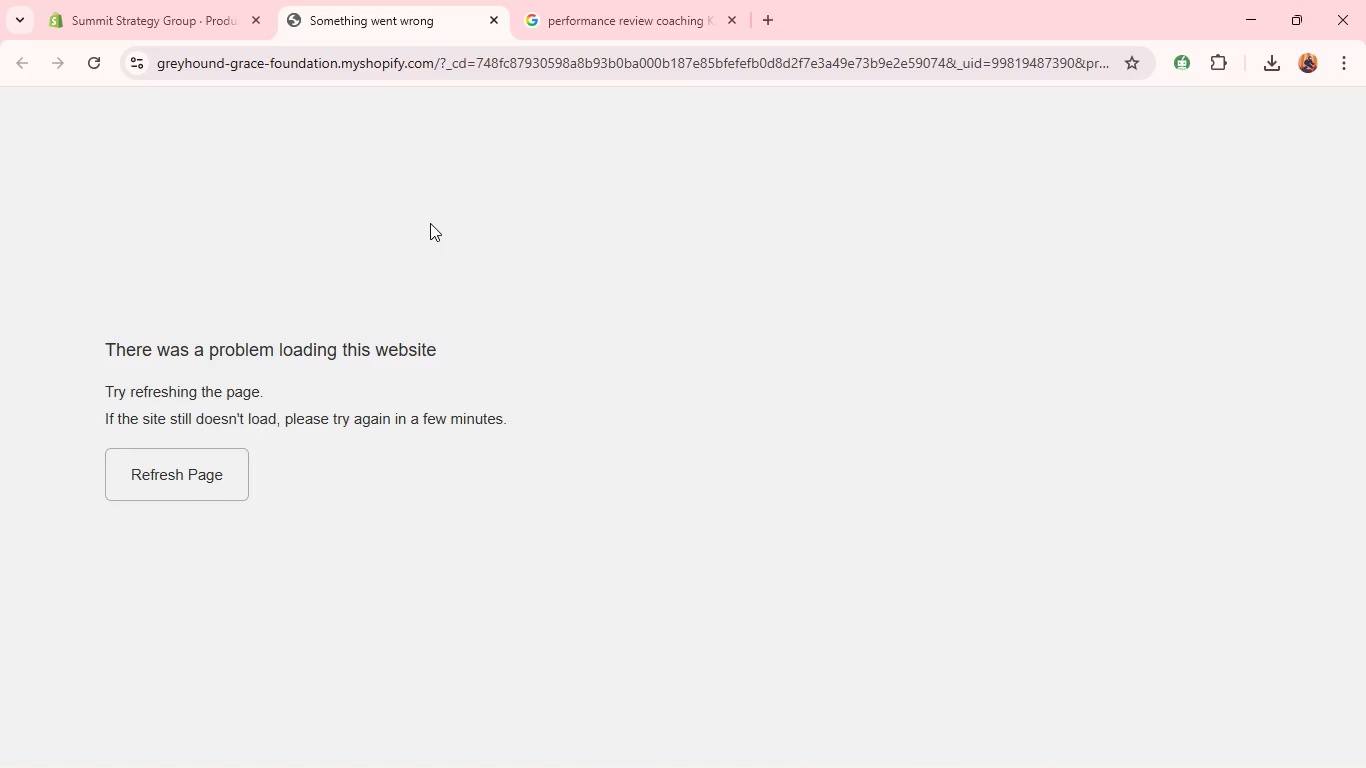 
wait(5.44)
 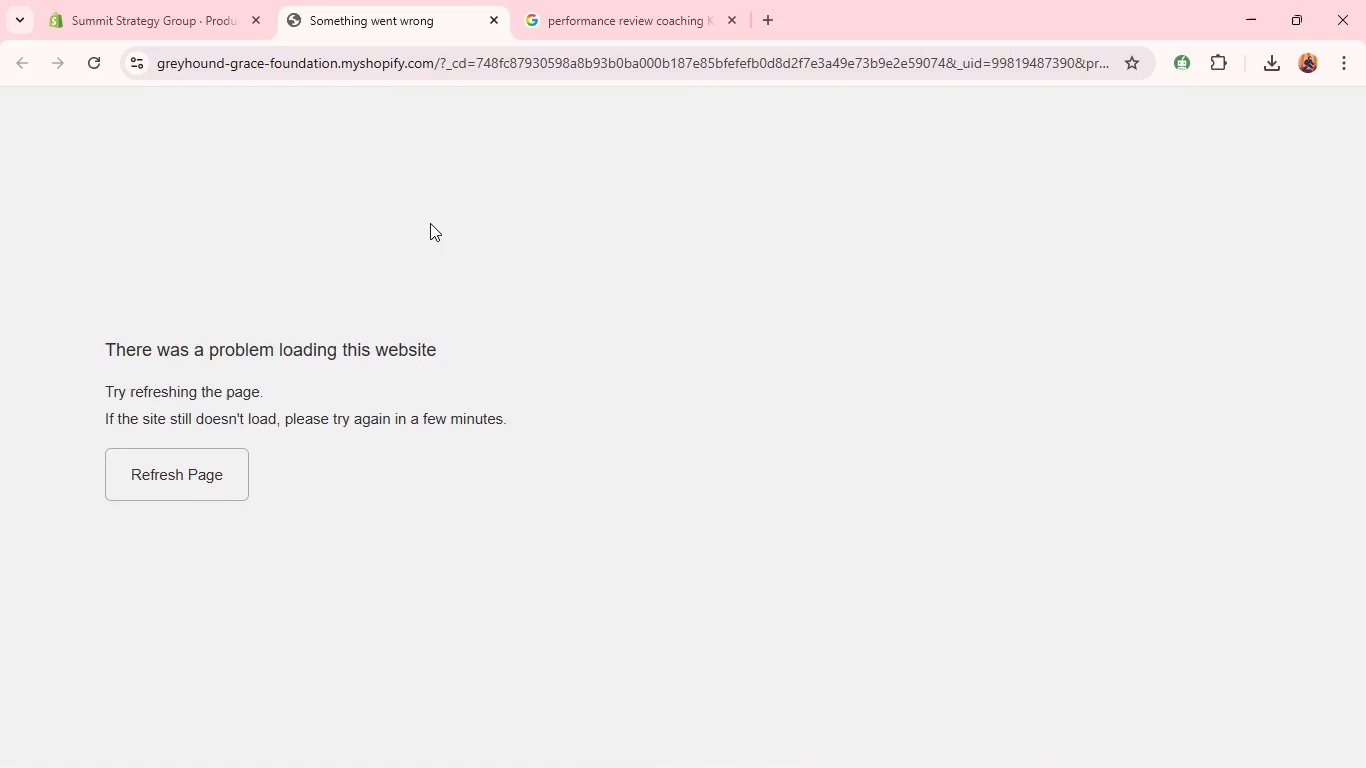 
left_click([158, 8])
 